 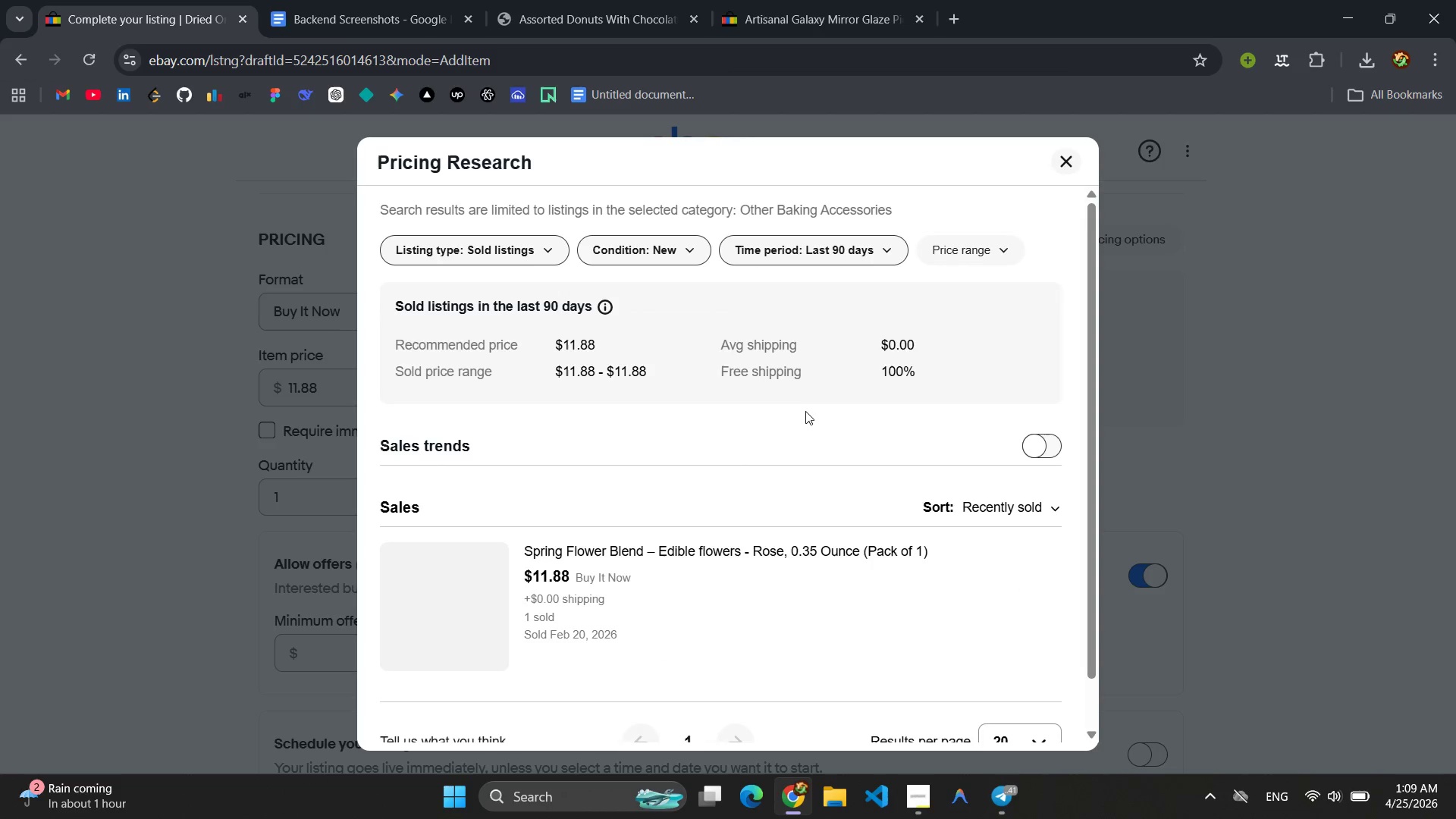 
scroll: coordinate [563, 583], scroll_direction: down, amount: 5.0
 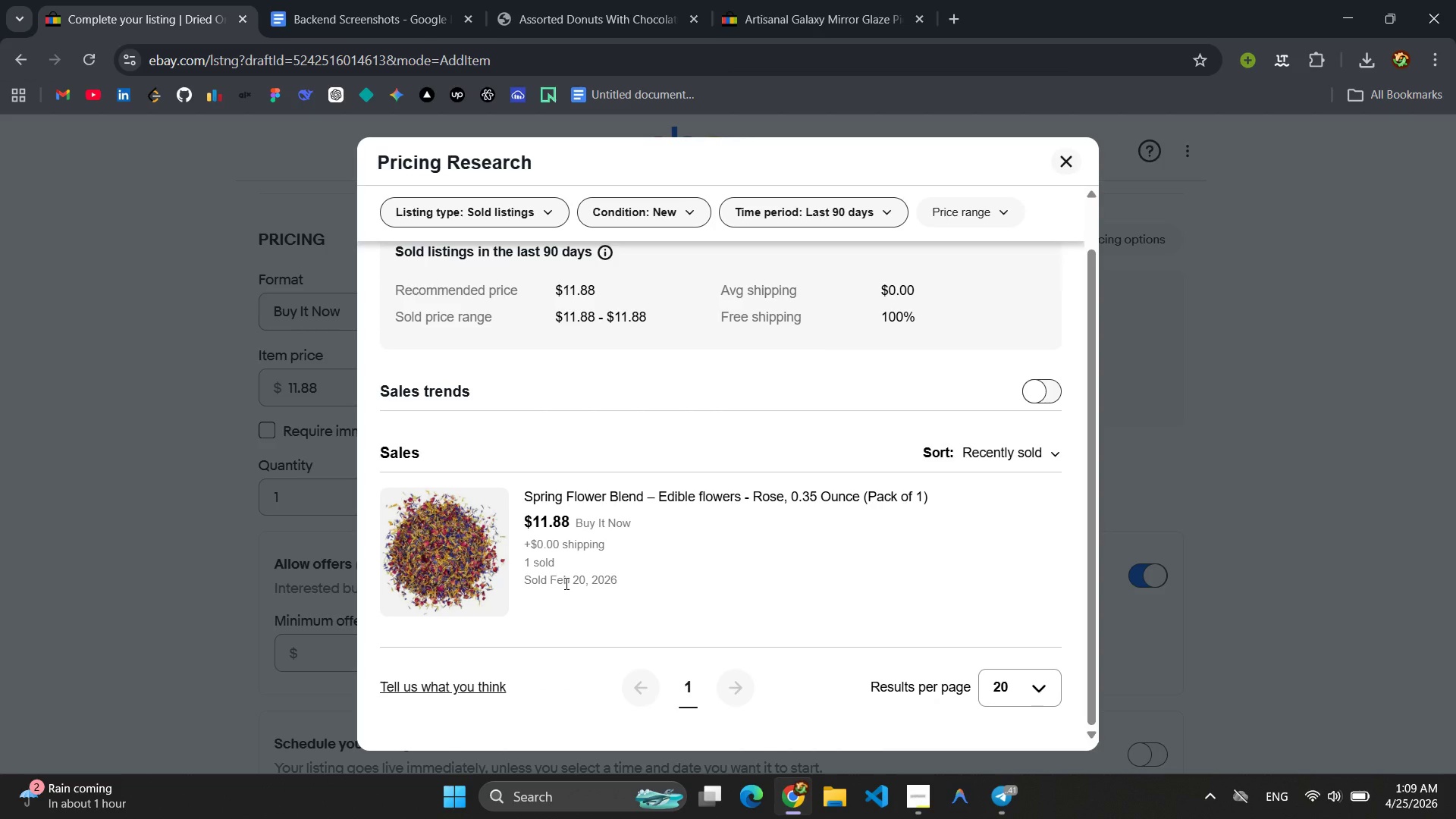 
scroll: coordinate [565, 583], scroll_direction: up, amount: 1.0
 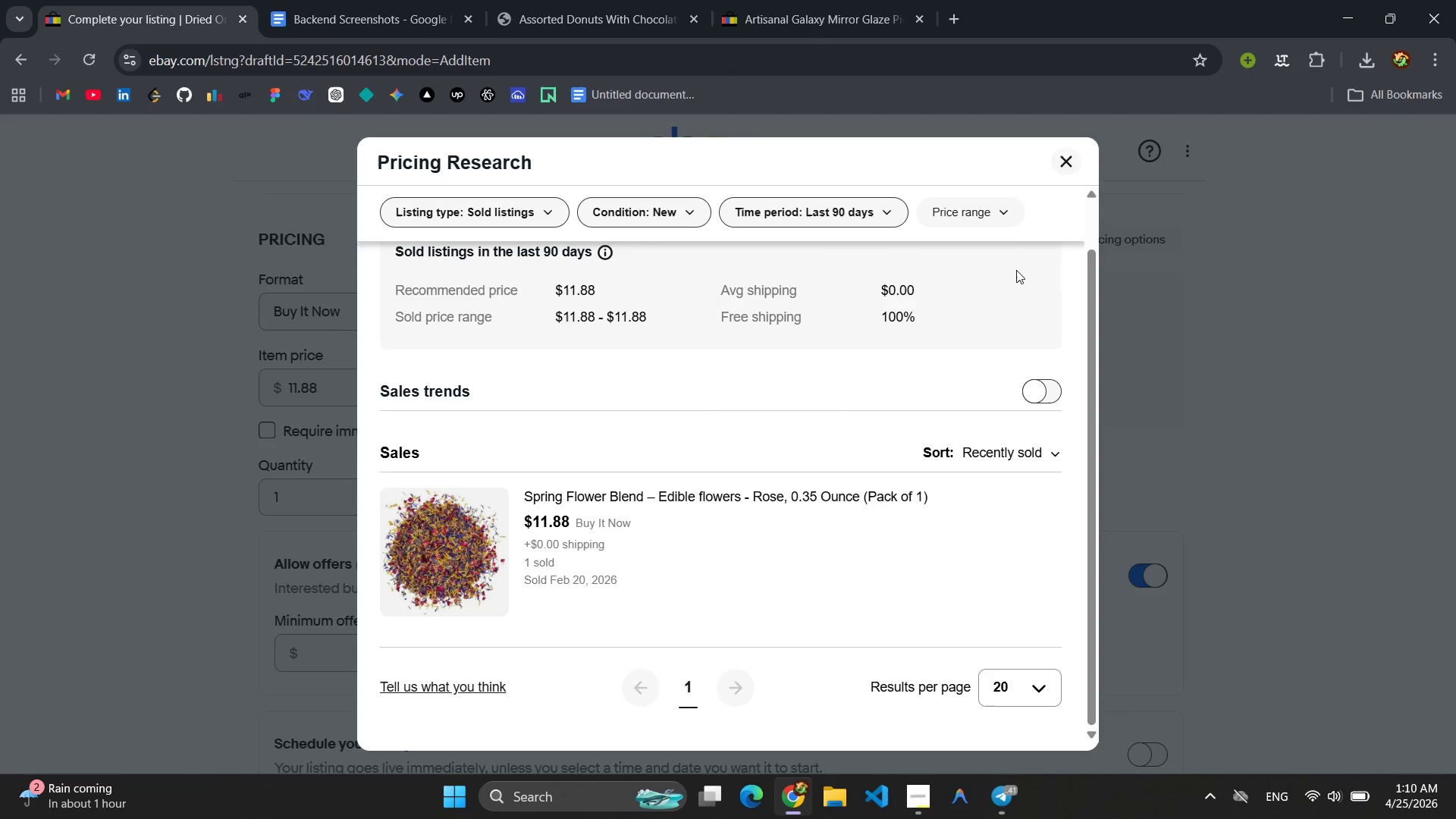 
double_click([1062, 162])
 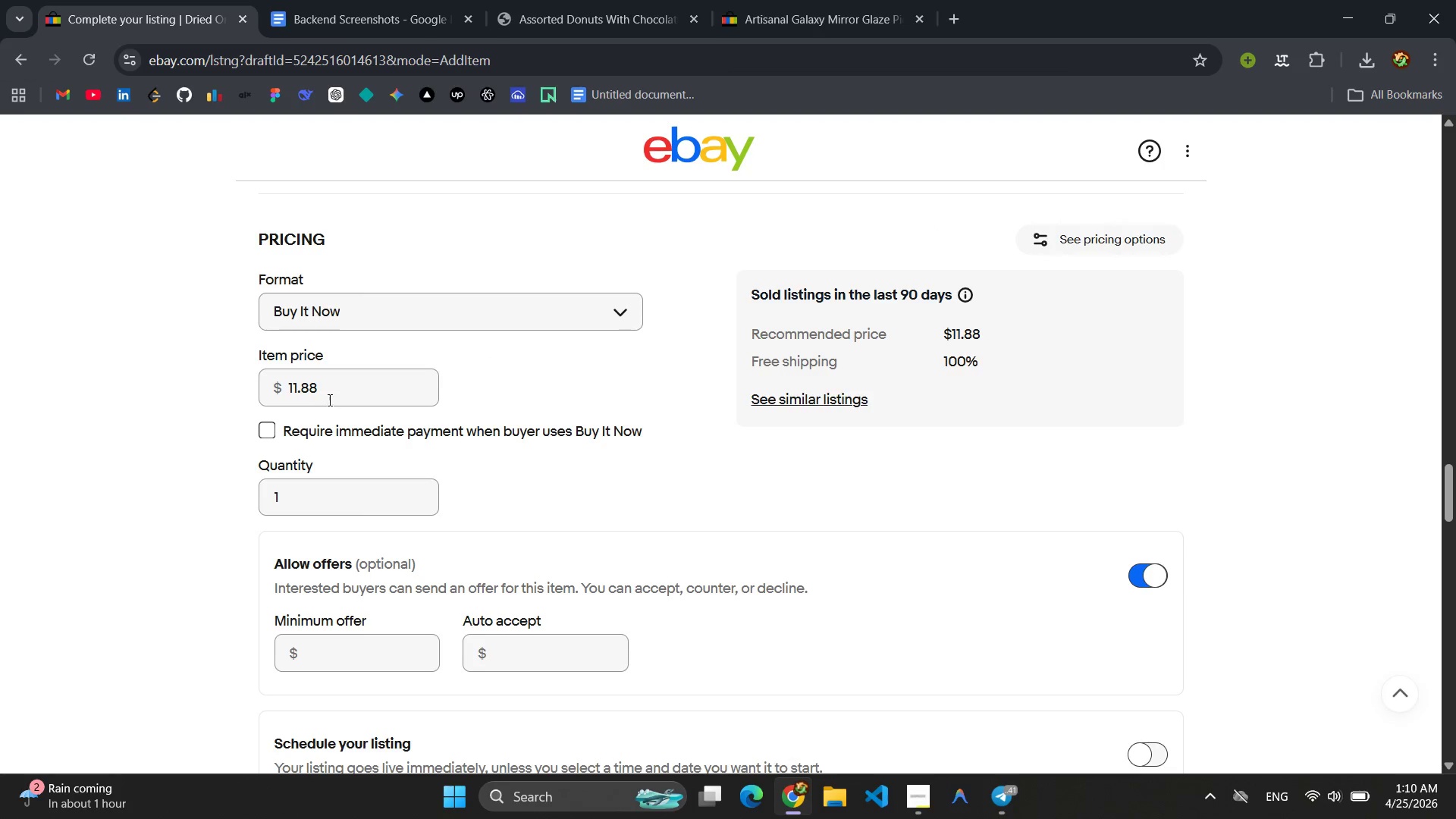 
left_click([319, 393])
 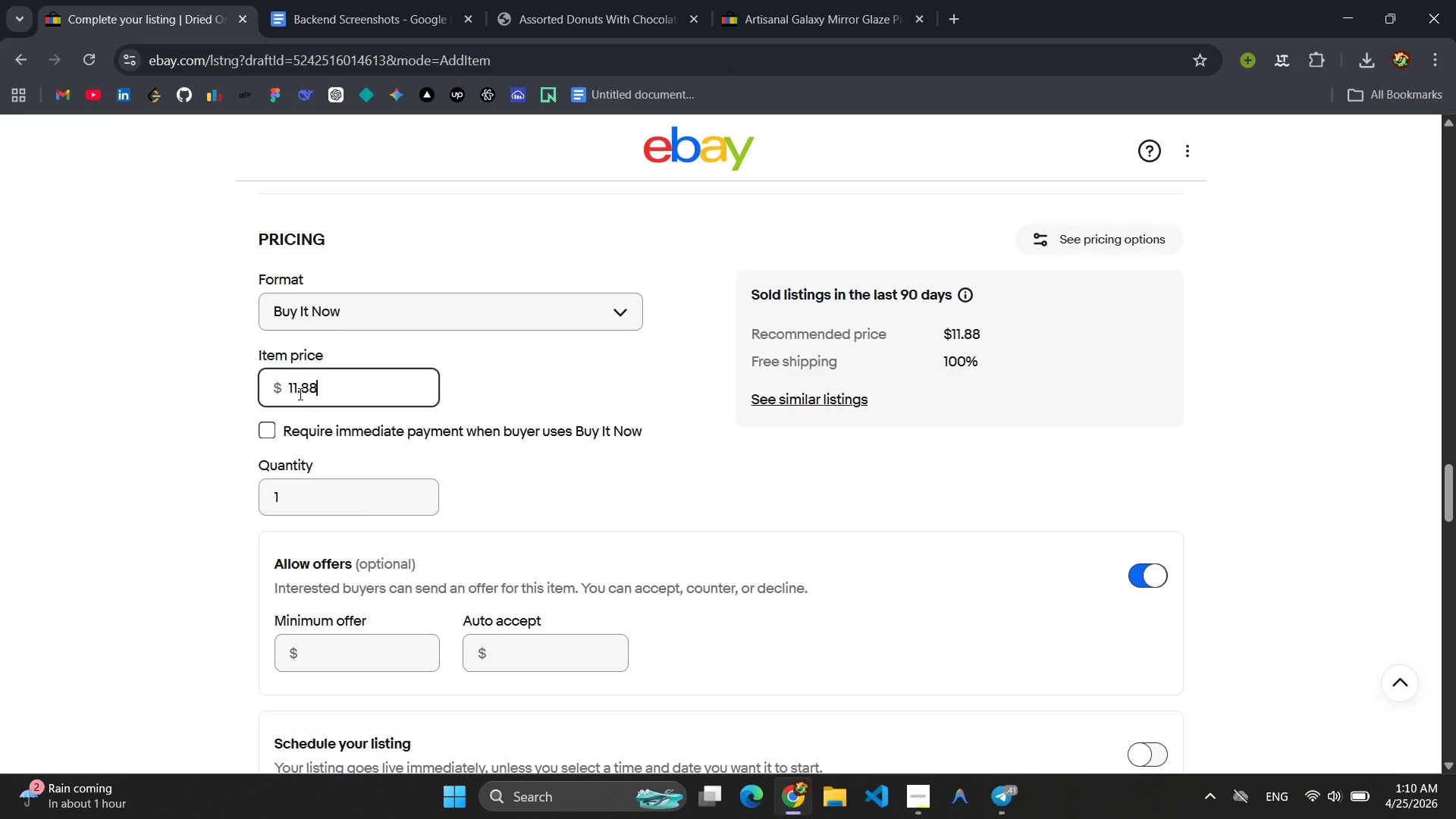 
left_click([296, 390])
 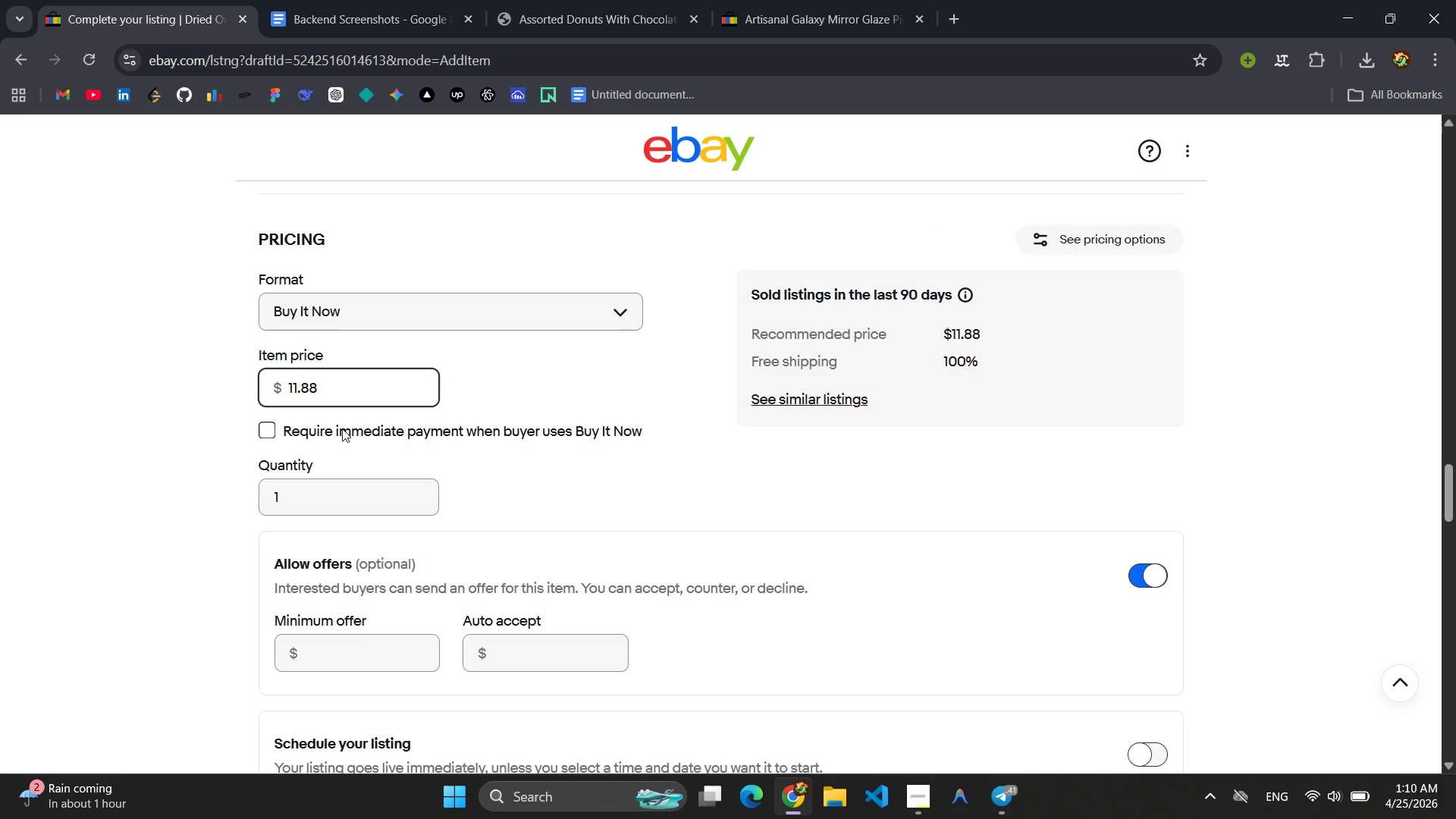 
key(Backspace)
 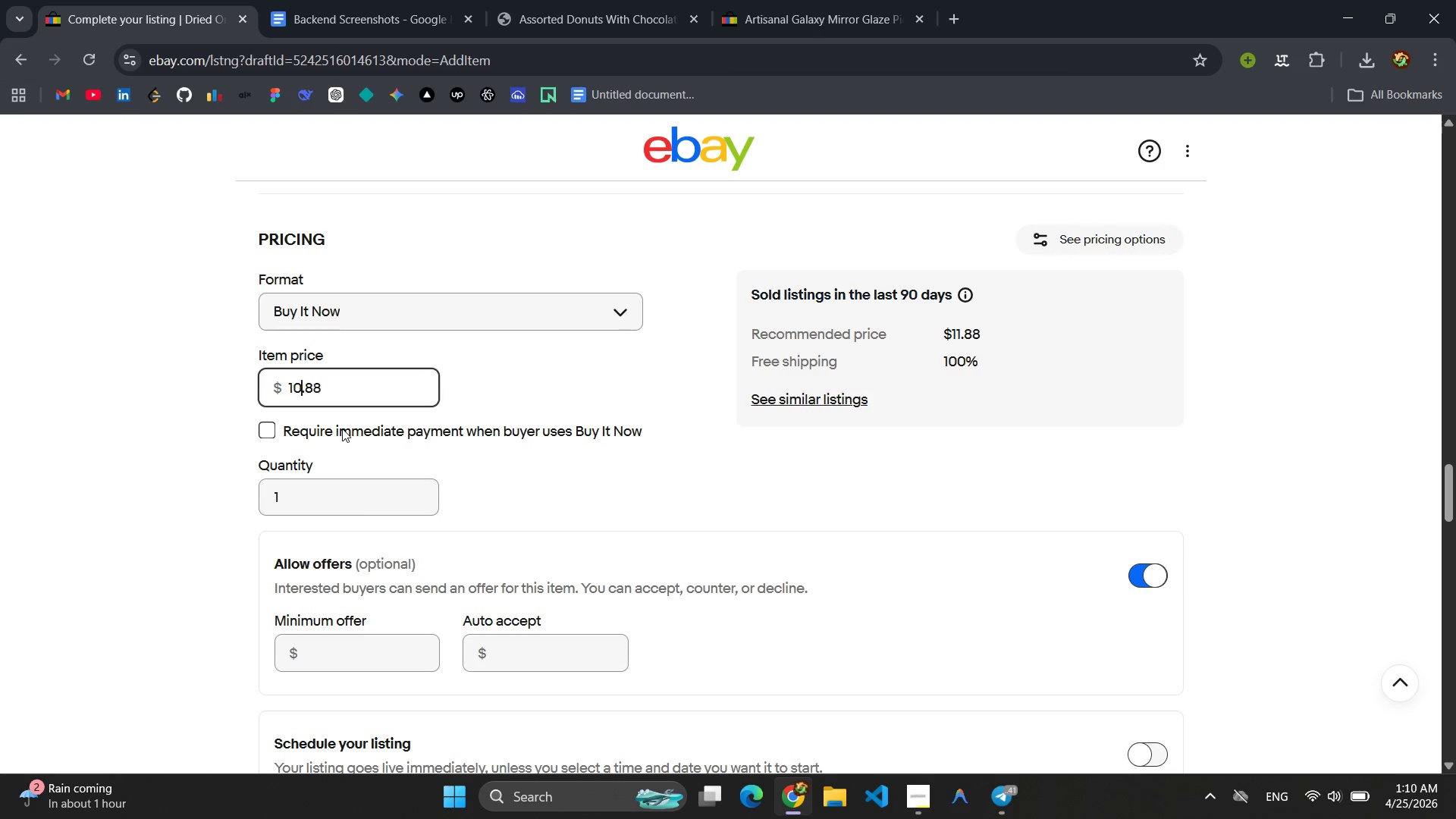 
key(0)
 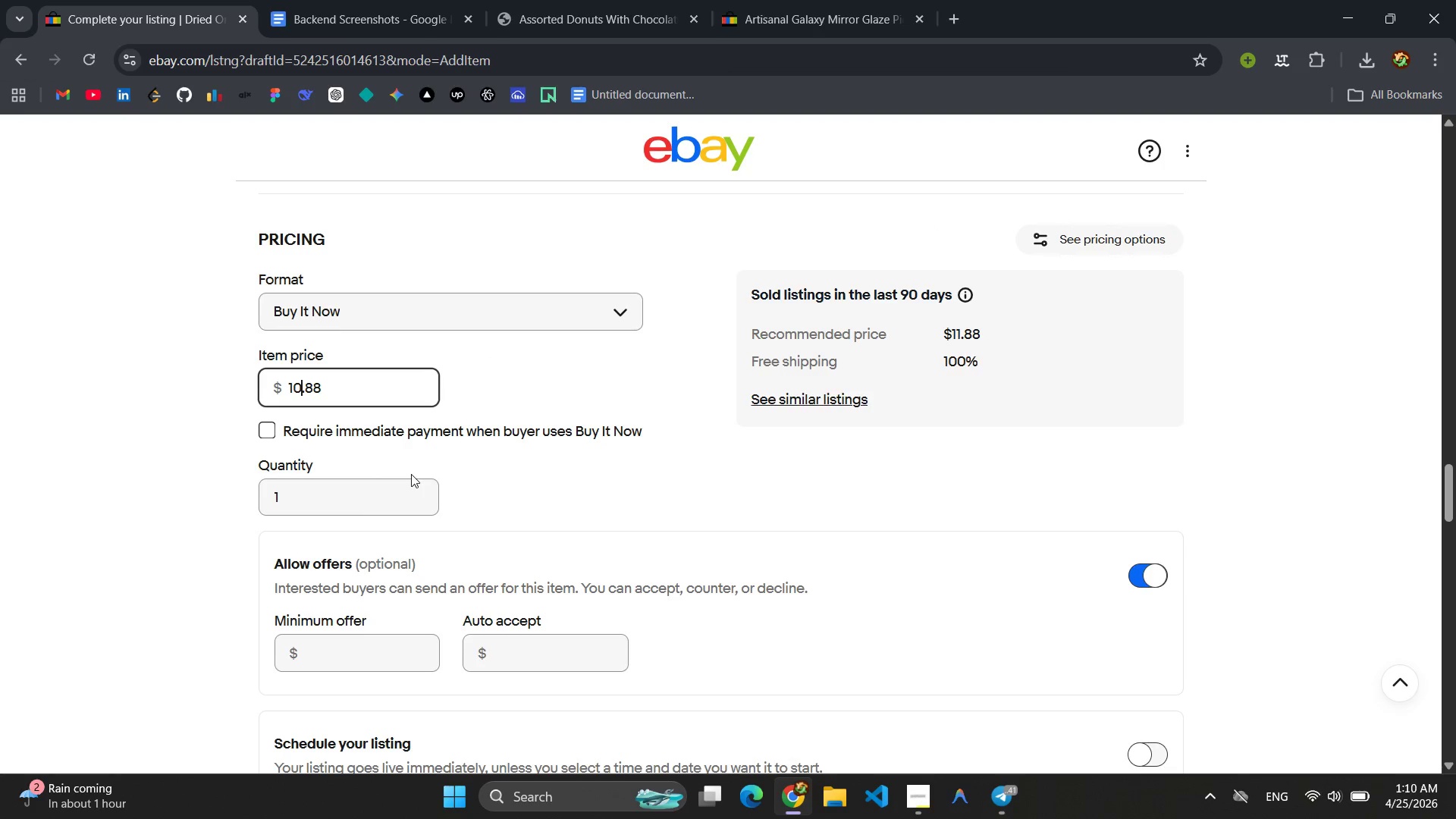 
scroll: coordinate [598, 445], scroll_direction: down, amount: 9.0
 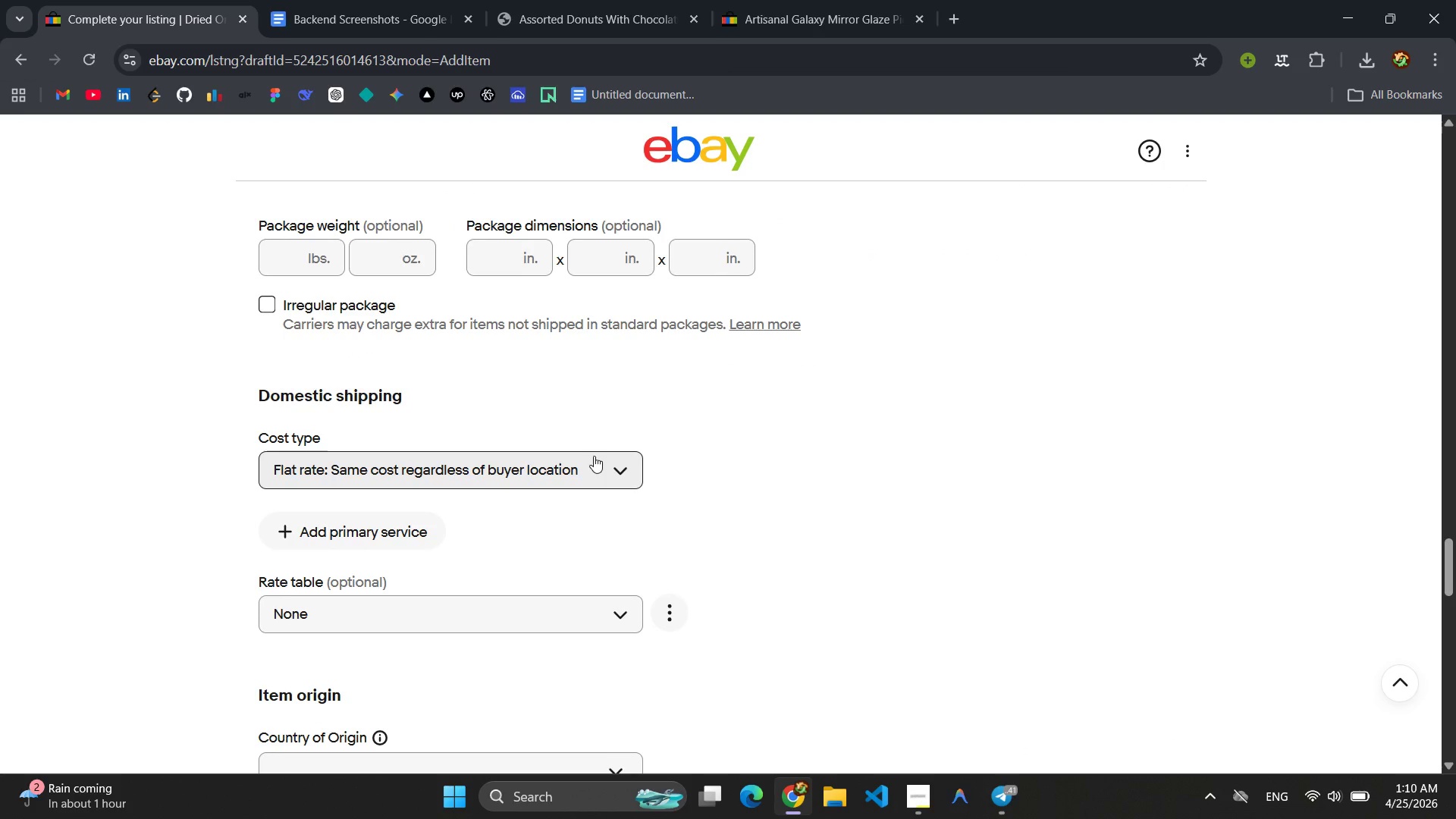 
scroll: coordinate [595, 436], scroll_direction: up, amount: 23.0
 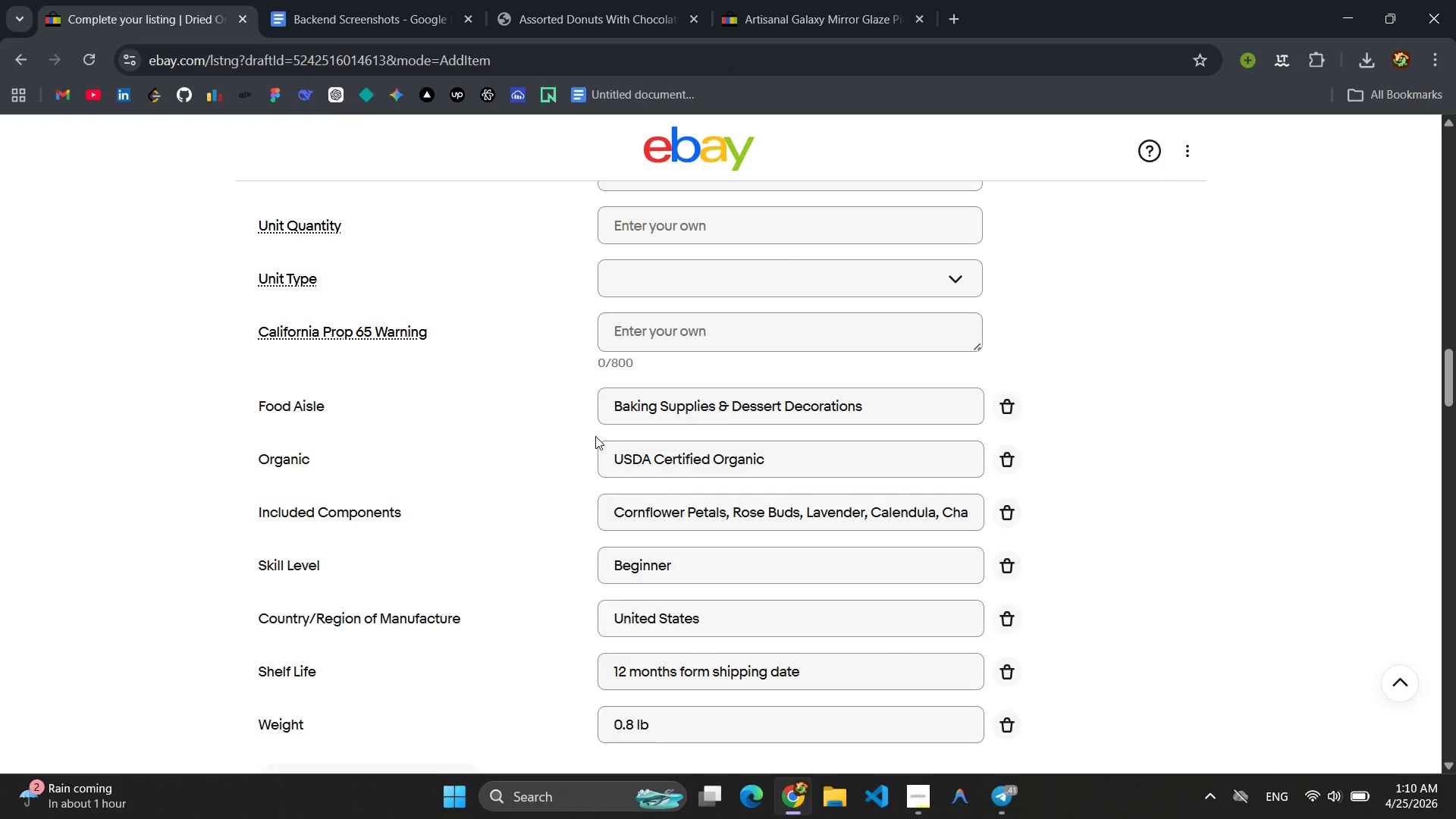 
scroll: coordinate [595, 436], scroll_direction: down, amount: 1.0
 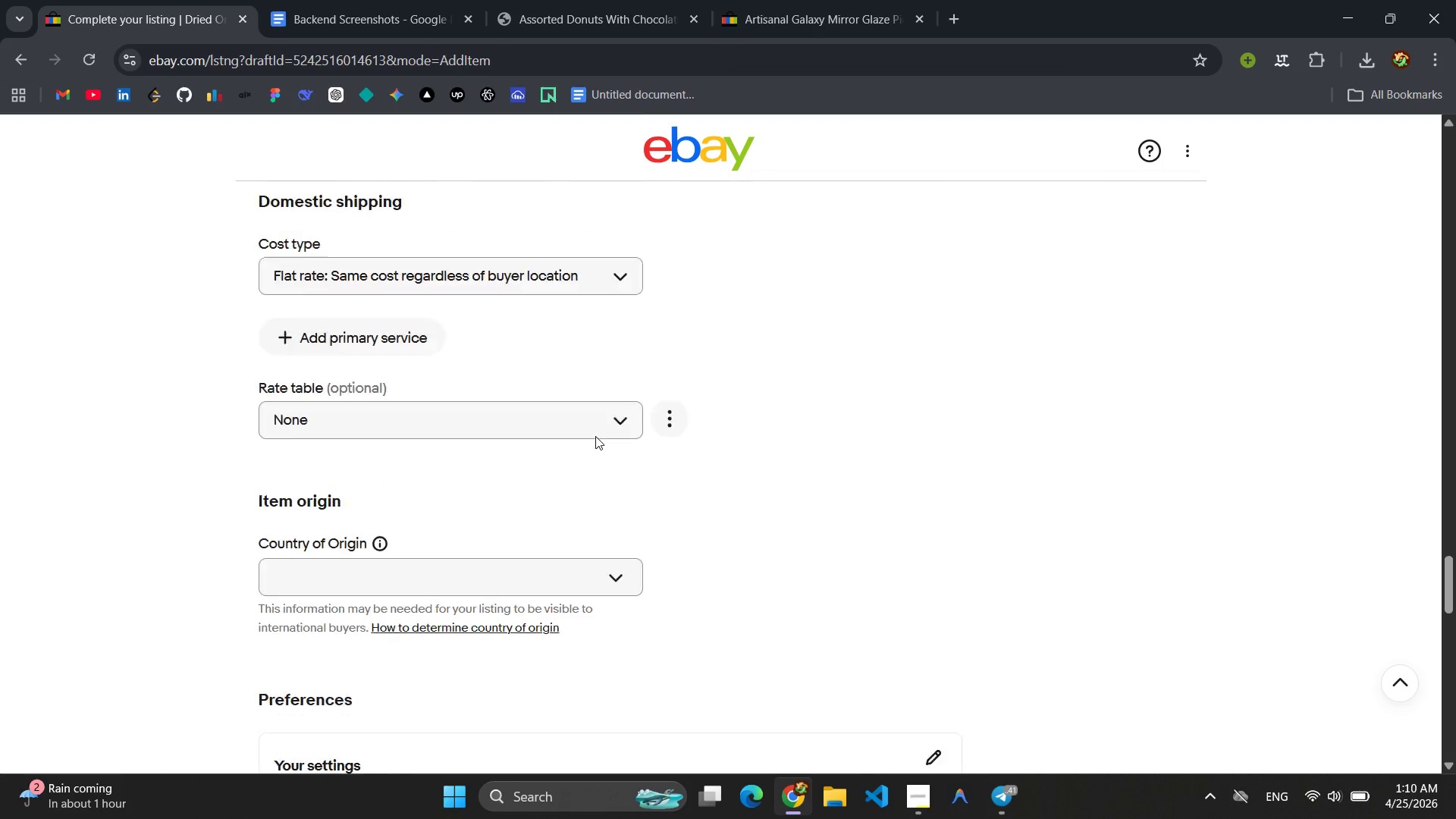 
left_click([548, 388])
 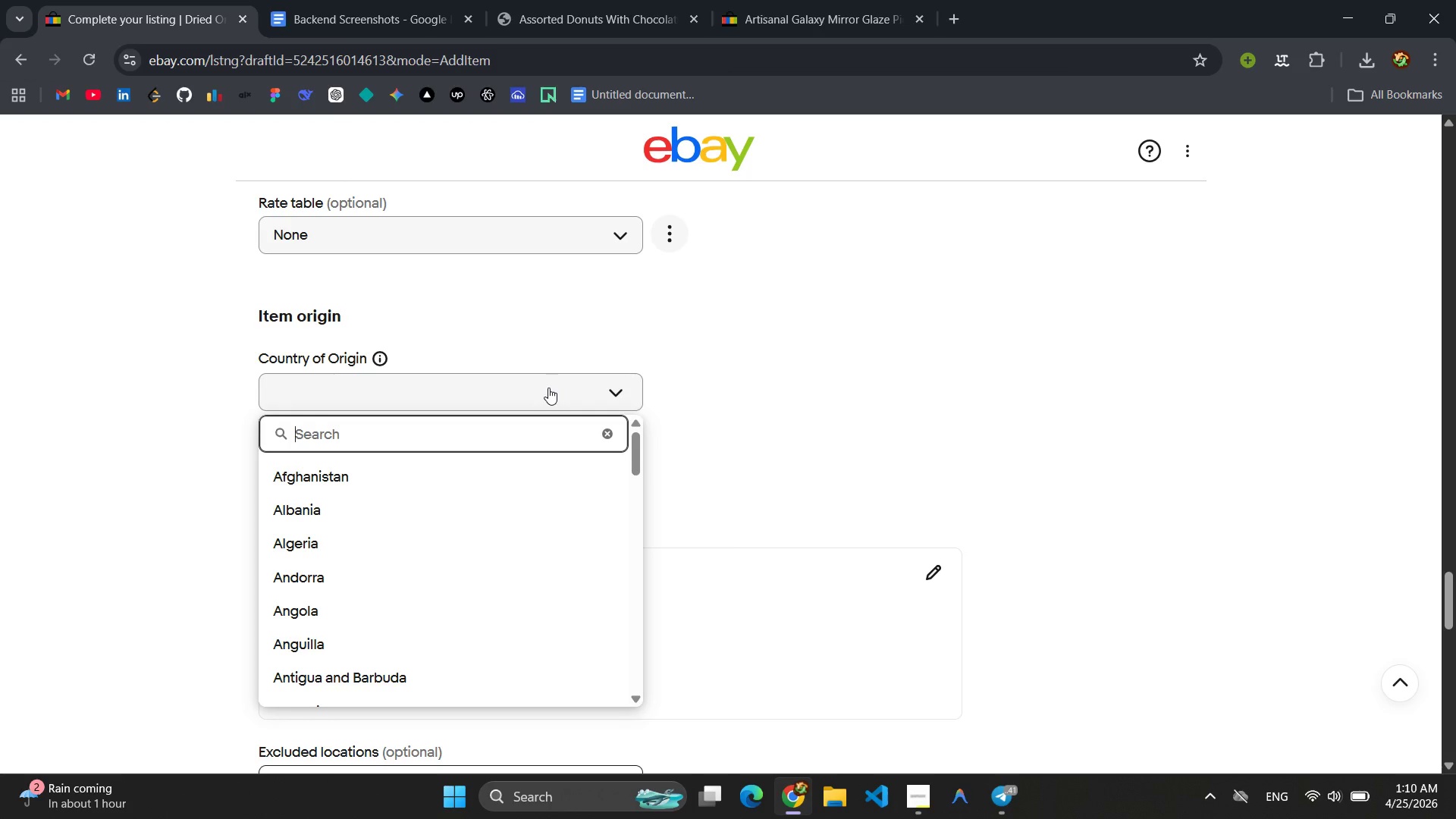 
type(unit)
 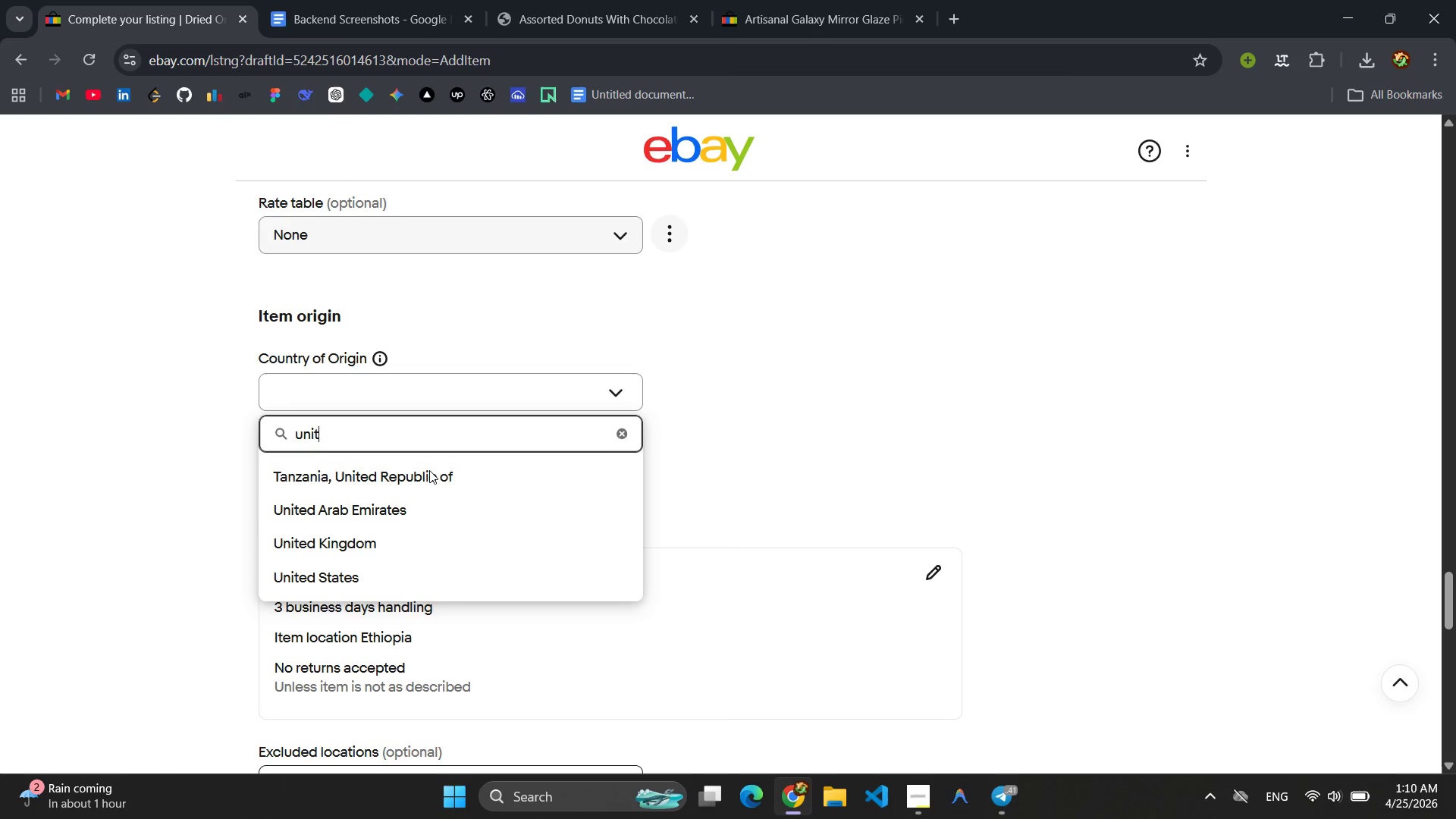 
left_click([344, 577])
 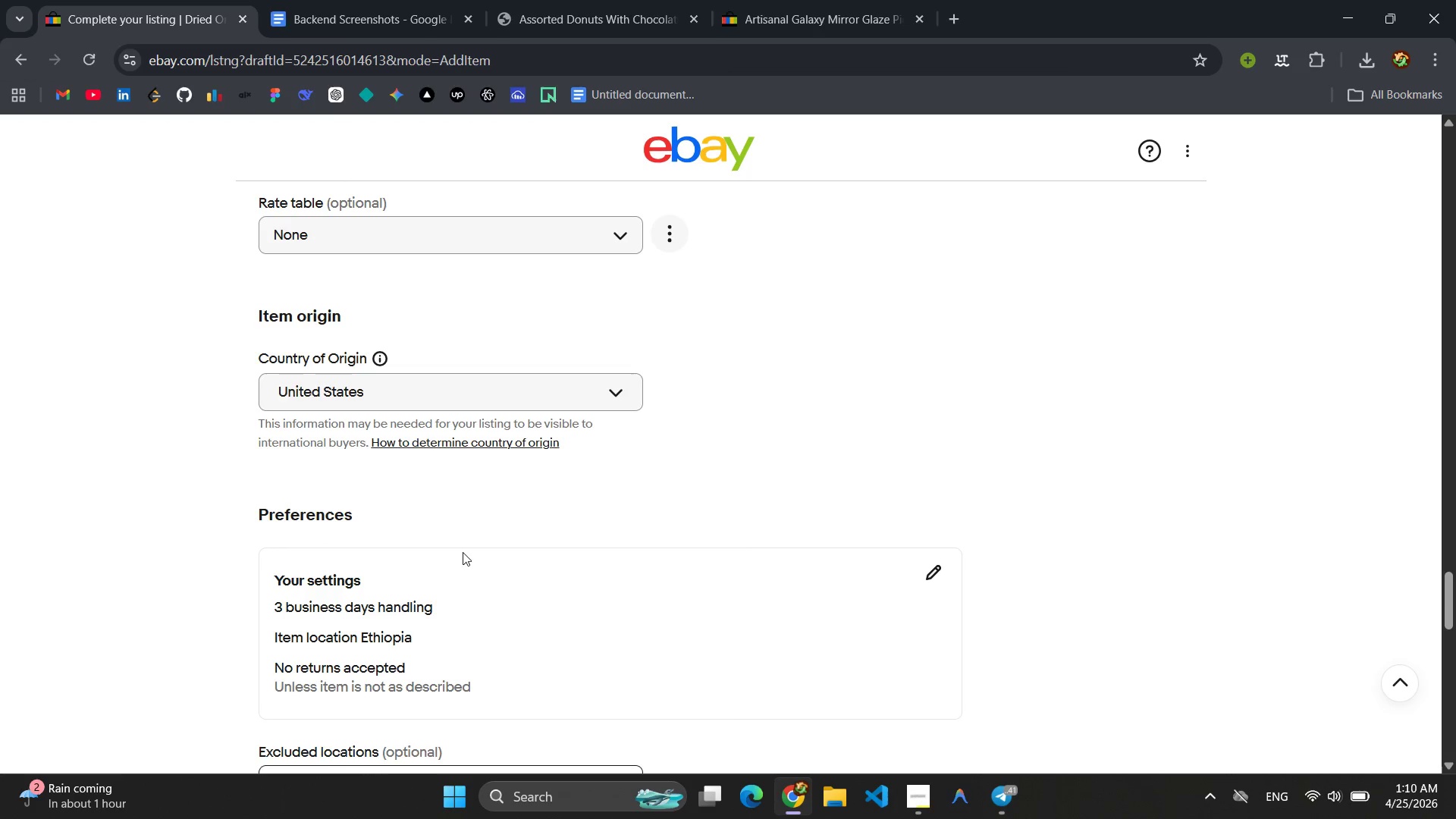 
scroll: coordinate [491, 545], scroll_direction: down, amount: 4.0
 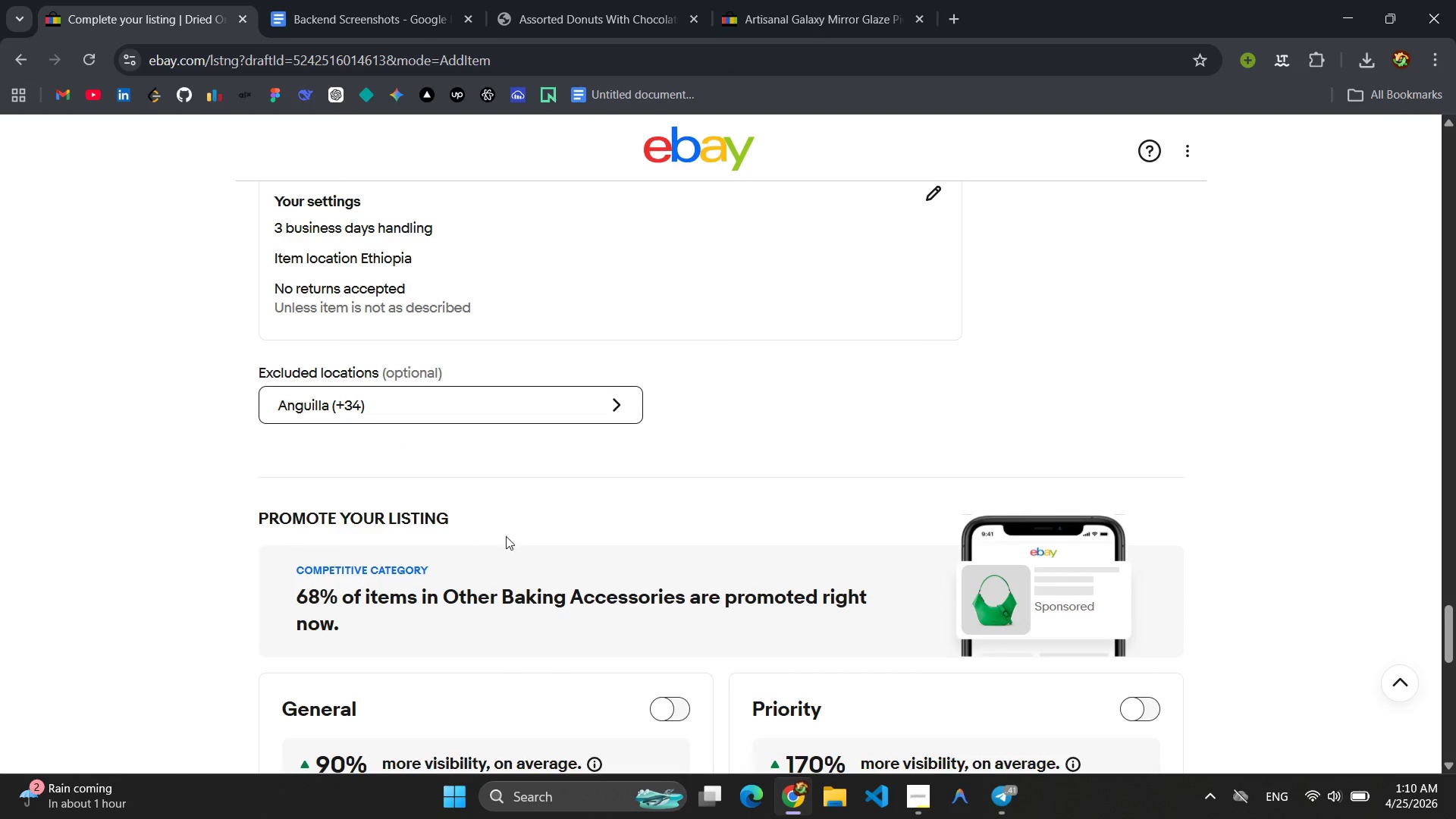 
scroll: coordinate [510, 532], scroll_direction: up, amount: 2.0
 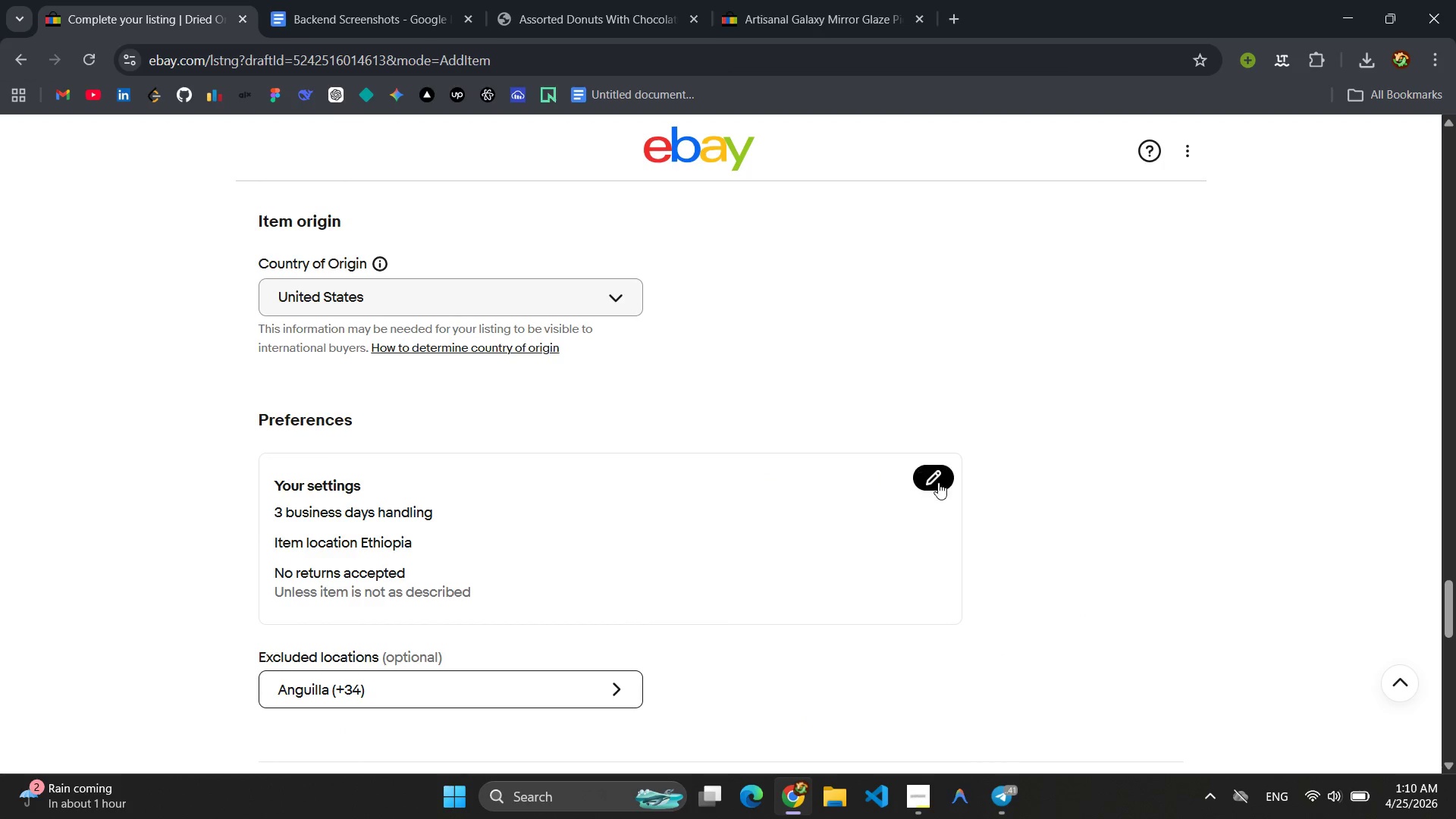 
left_click([946, 479])
 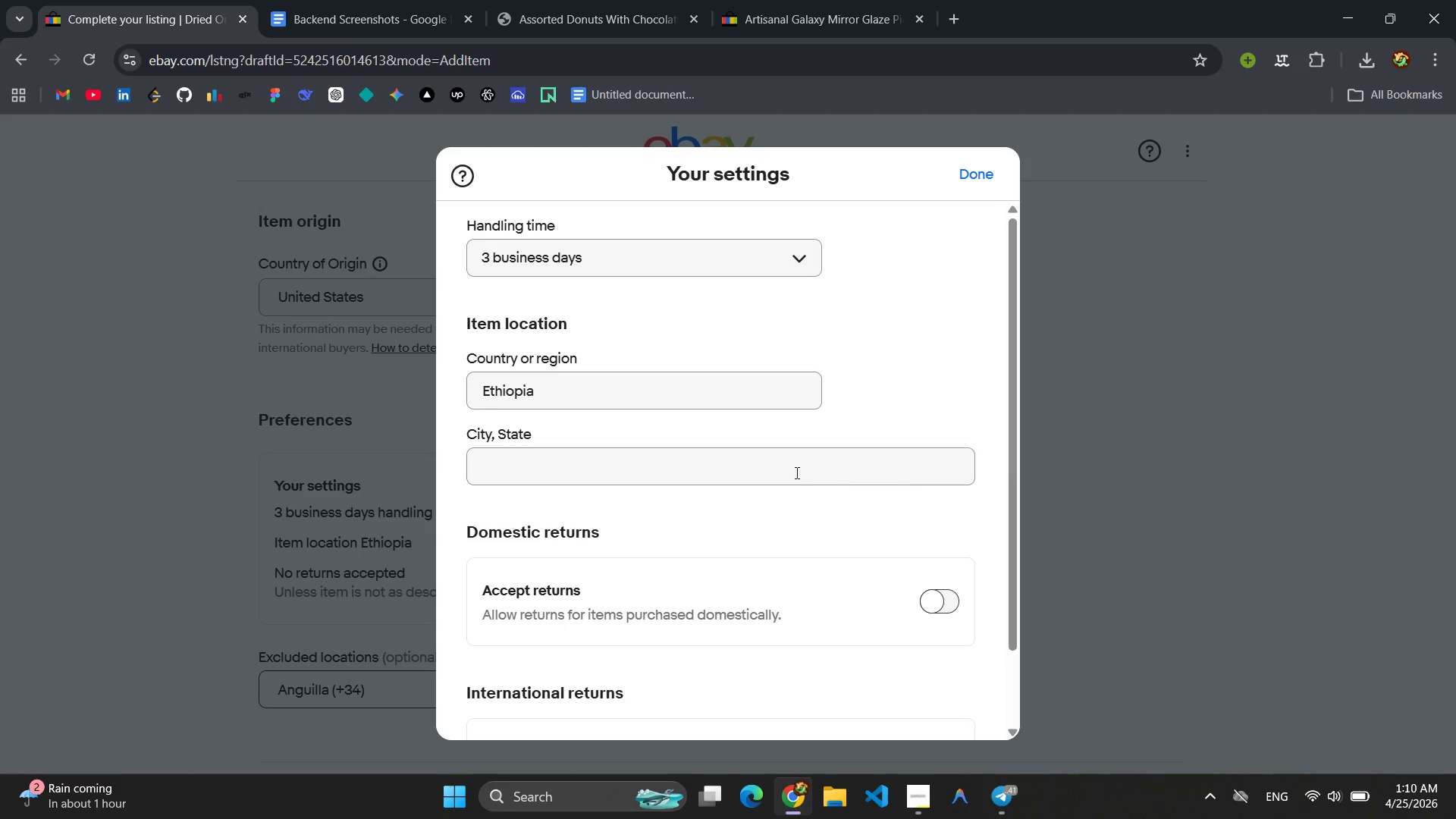 
left_click([650, 451])
 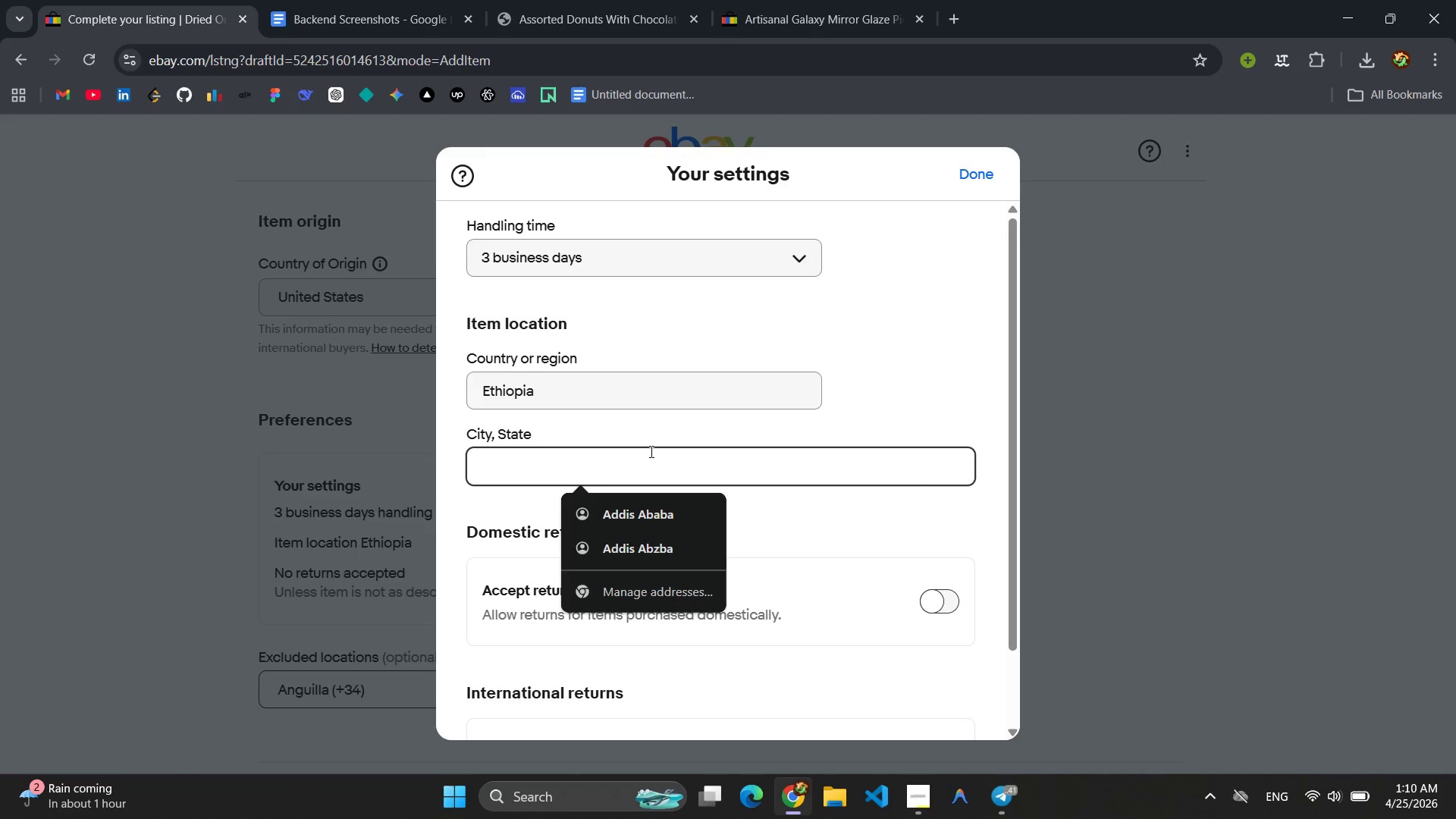 
type(unite)
key(Backspace)
key(Backspace)
key(Backspace)
key(Backspace)
key(Backspace)
key(Backspace)
type(United States)
 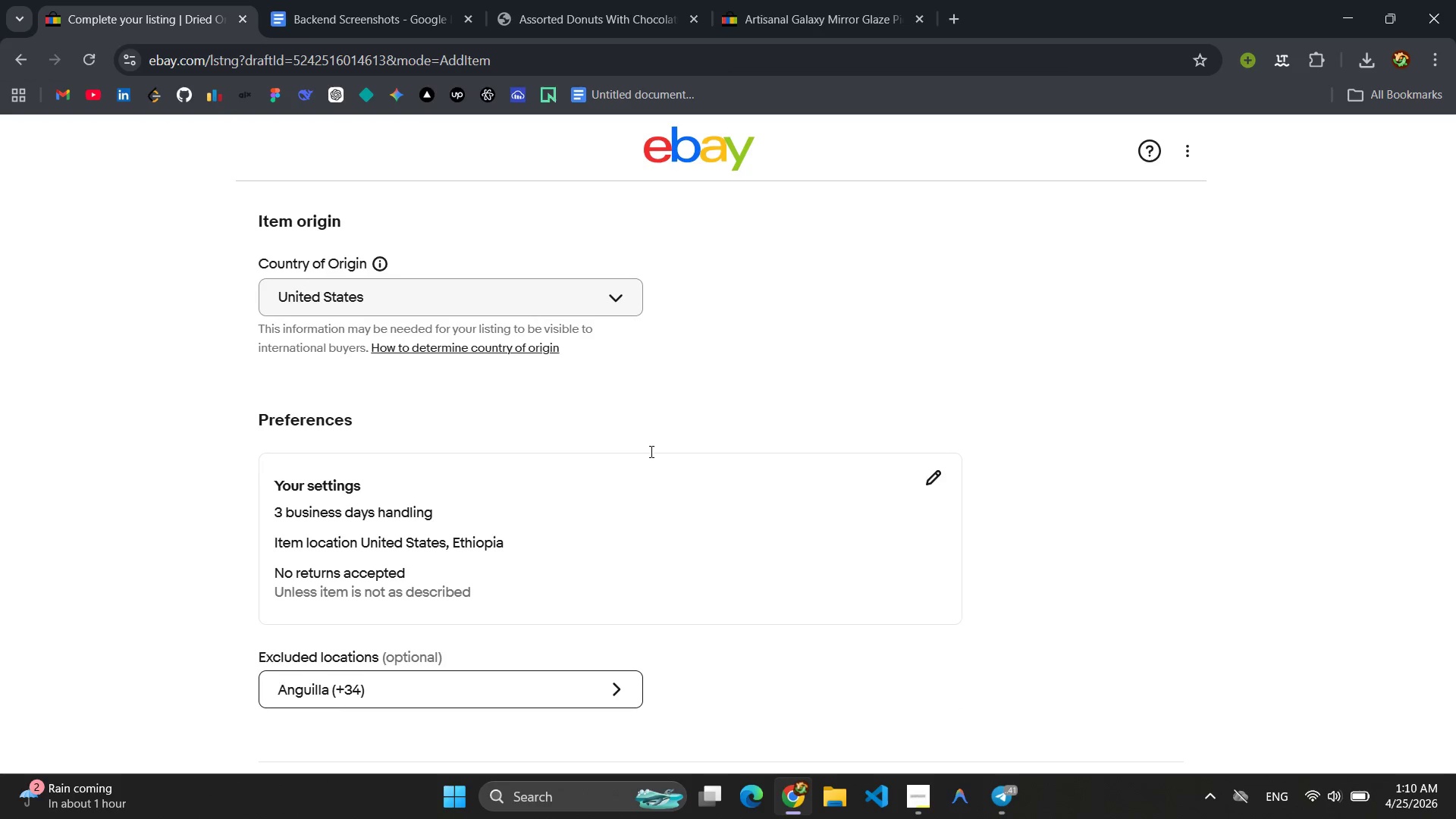 
 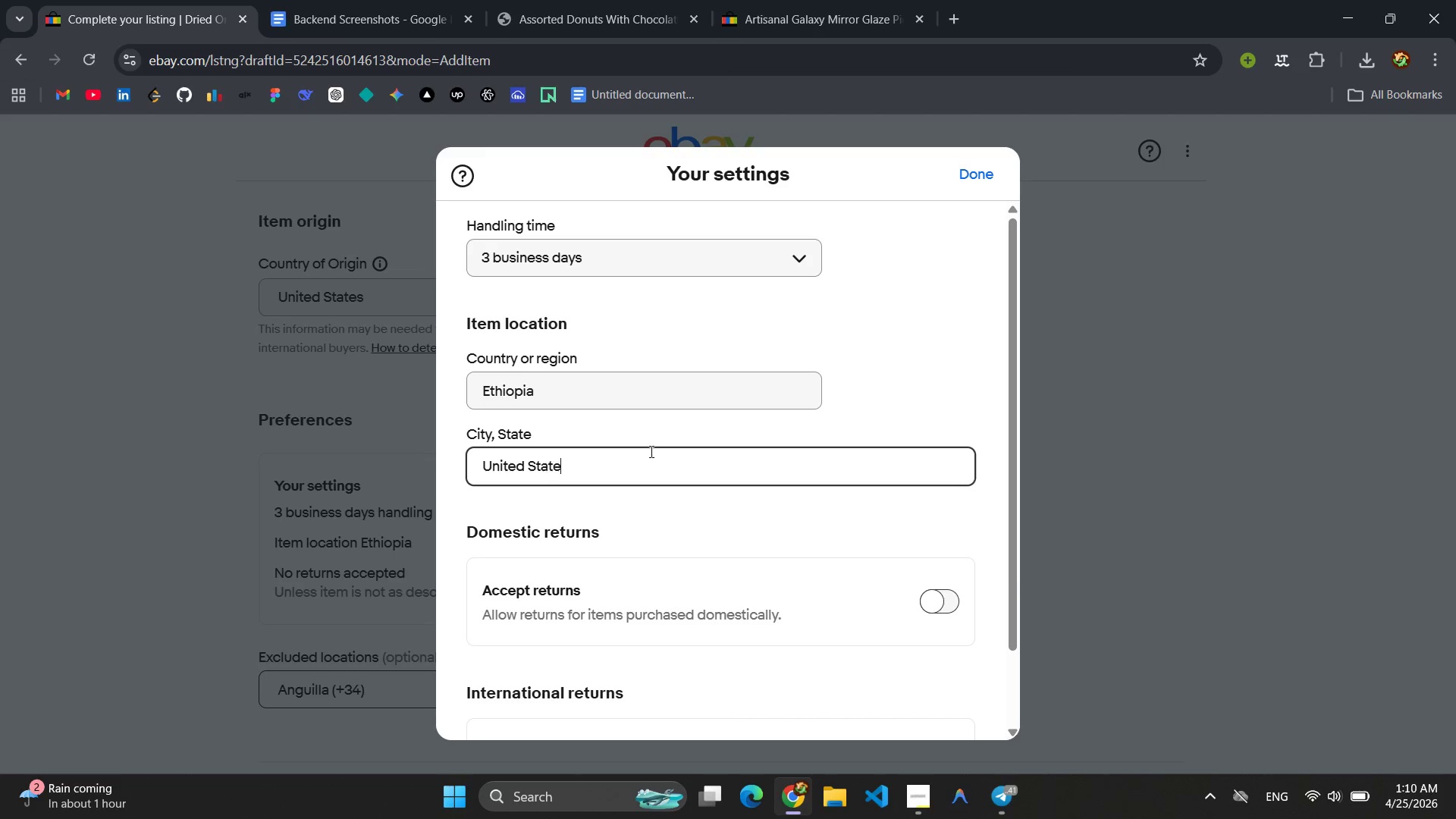 
key(Enter)
 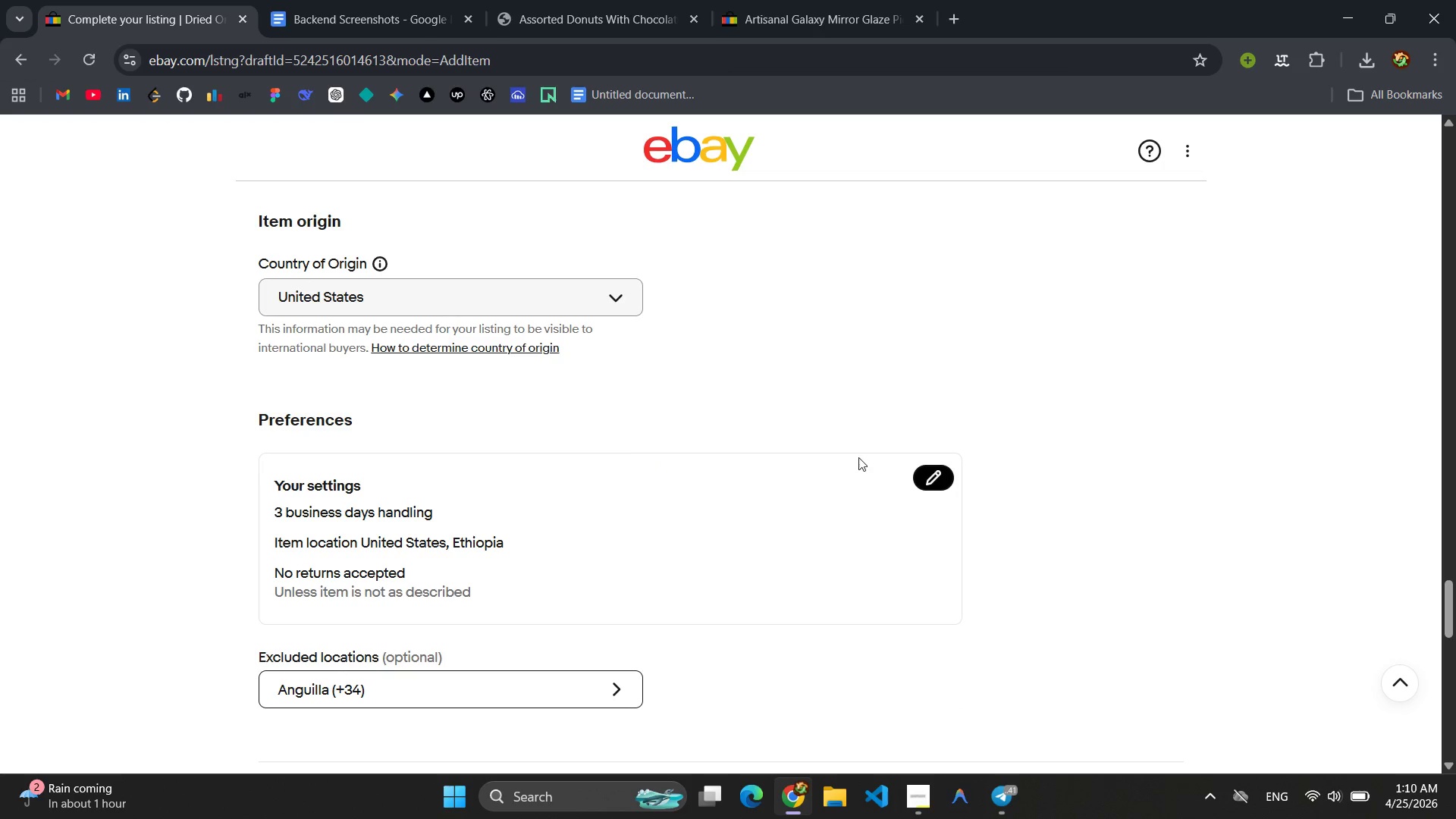 
left_click([916, 479])
 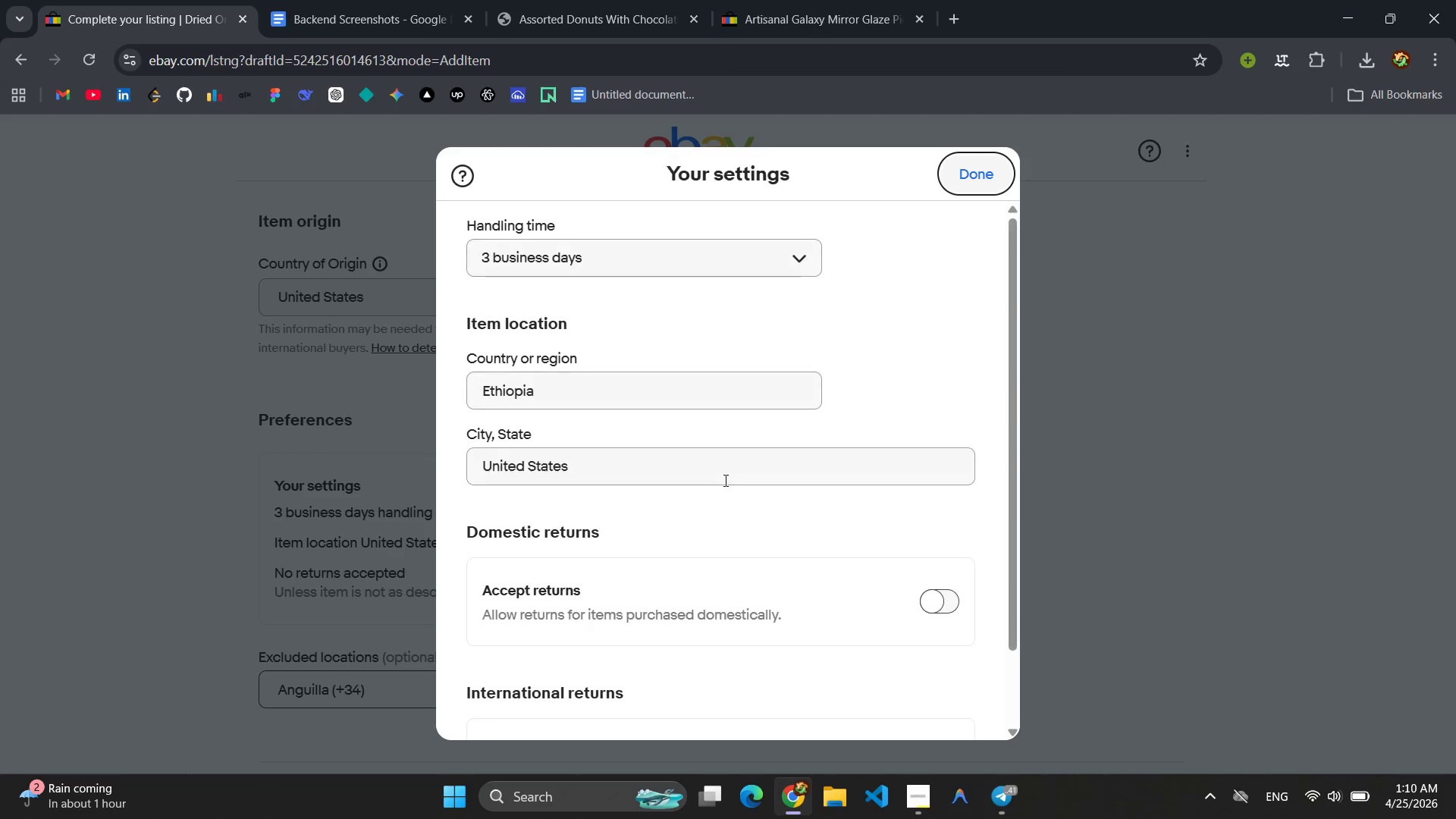 
scroll: coordinate [724, 480], scroll_direction: down, amount: 2.0
 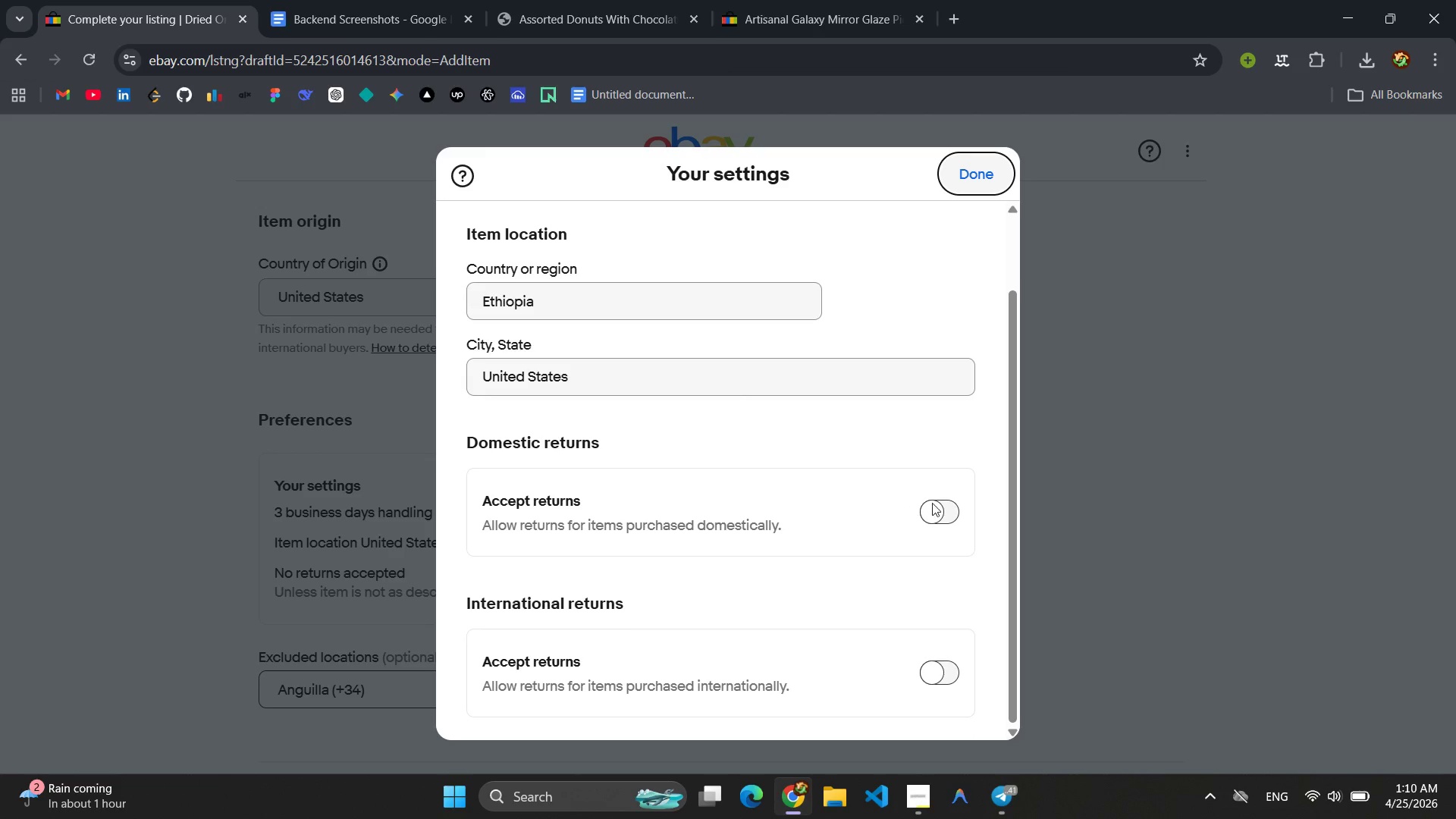 
left_click([937, 503])
 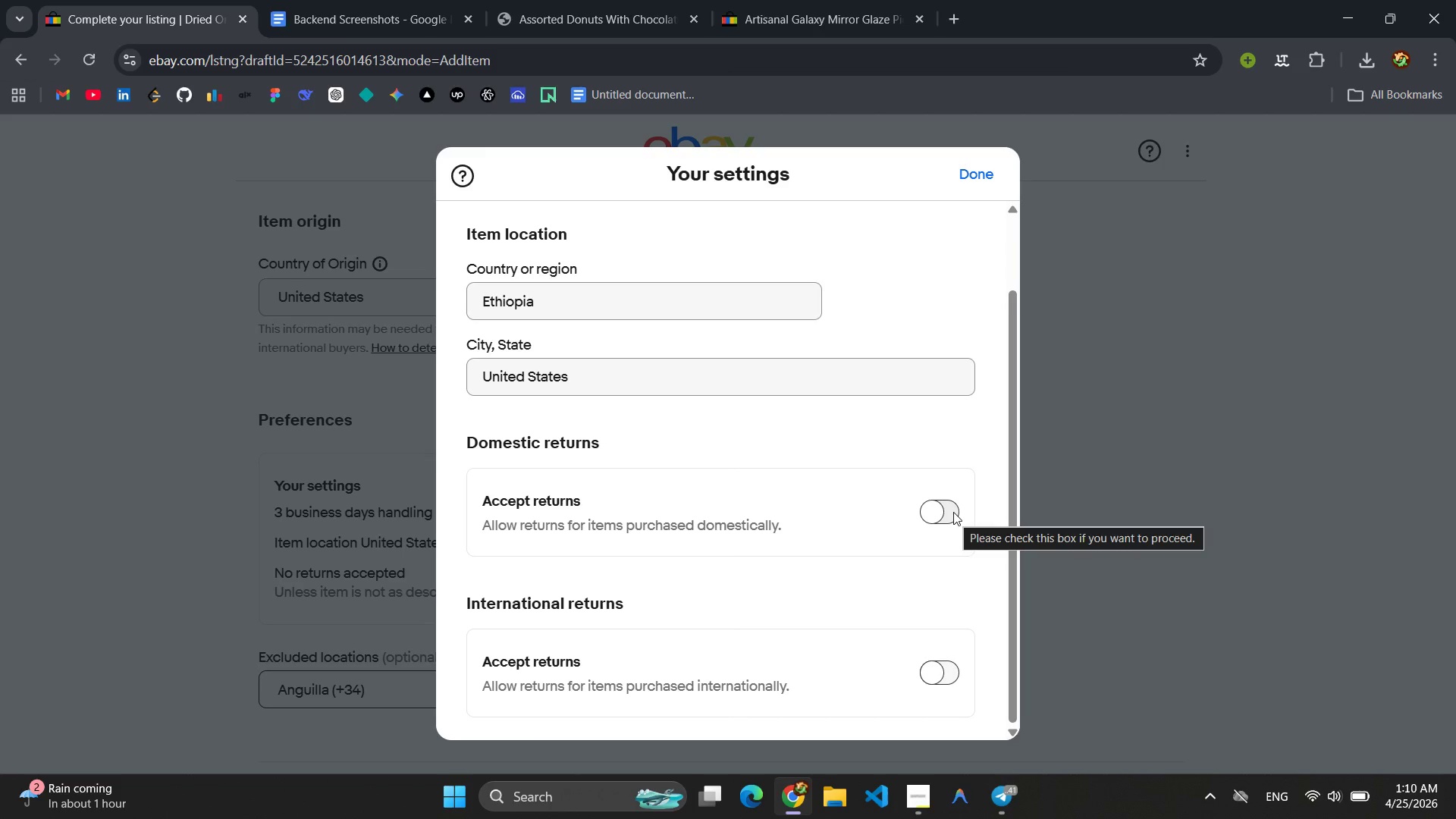 
left_click([953, 512])
 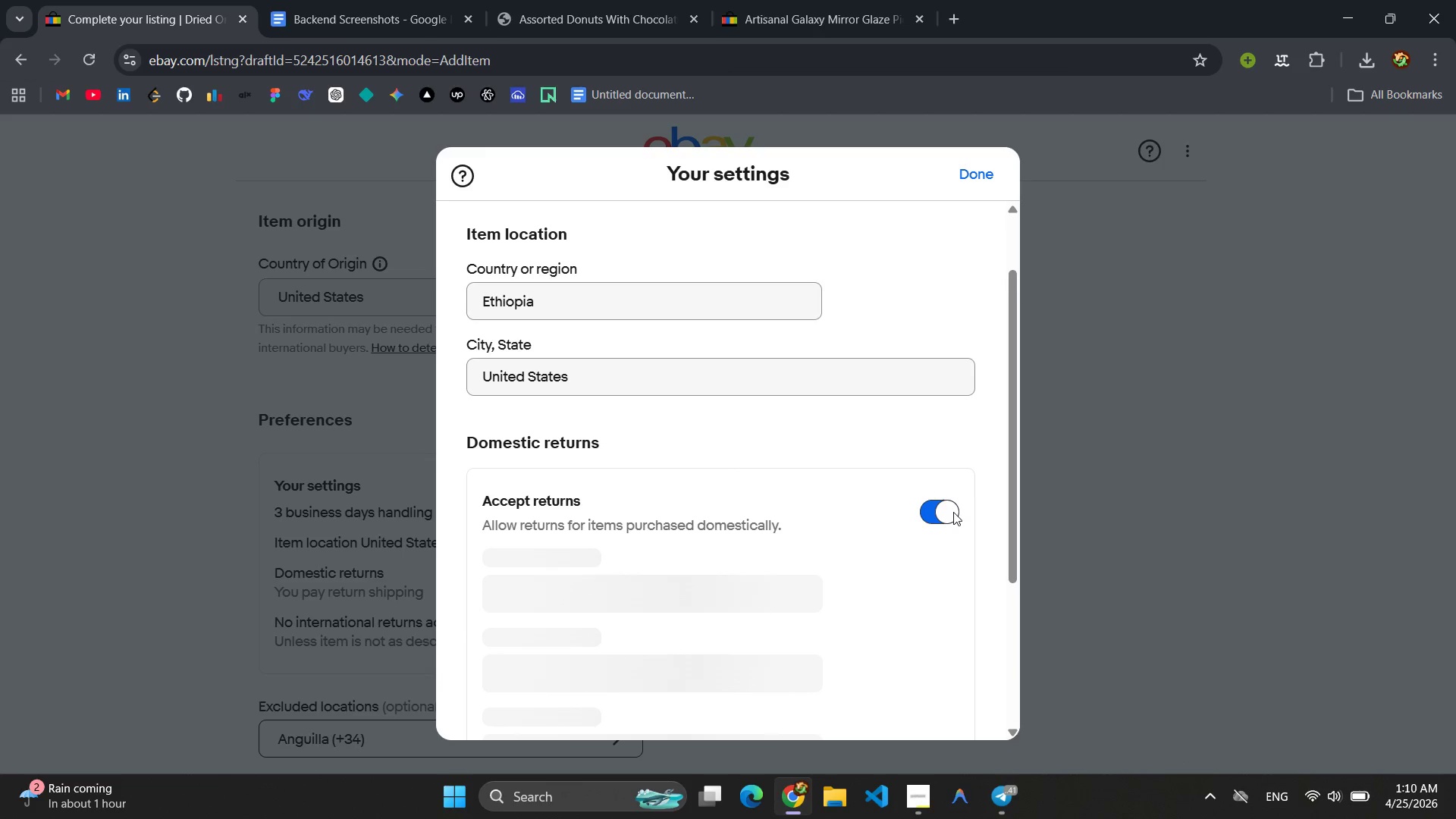 
scroll: coordinate [954, 512], scroll_direction: down, amount: 8.0
 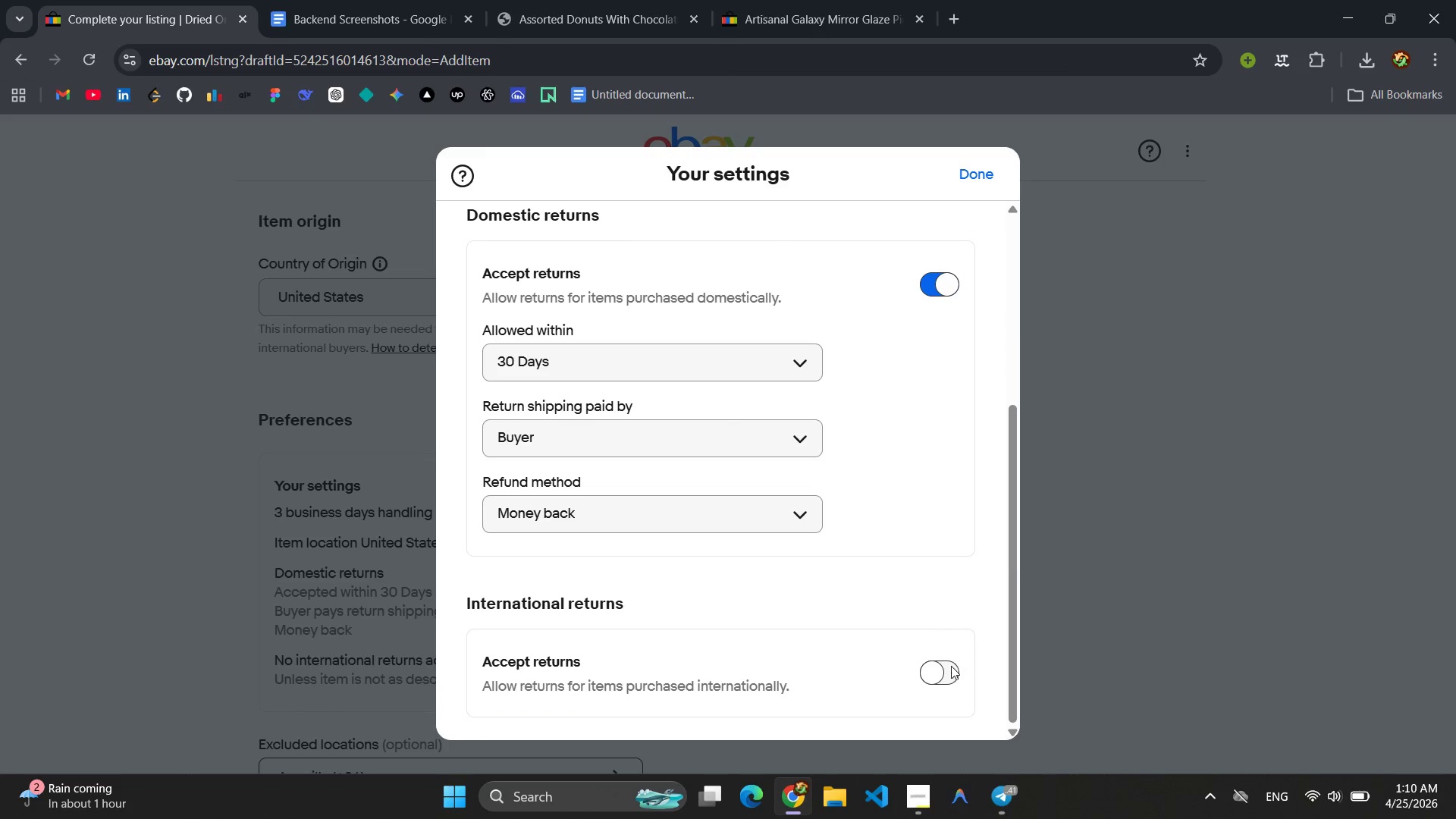 
left_click([949, 672])
 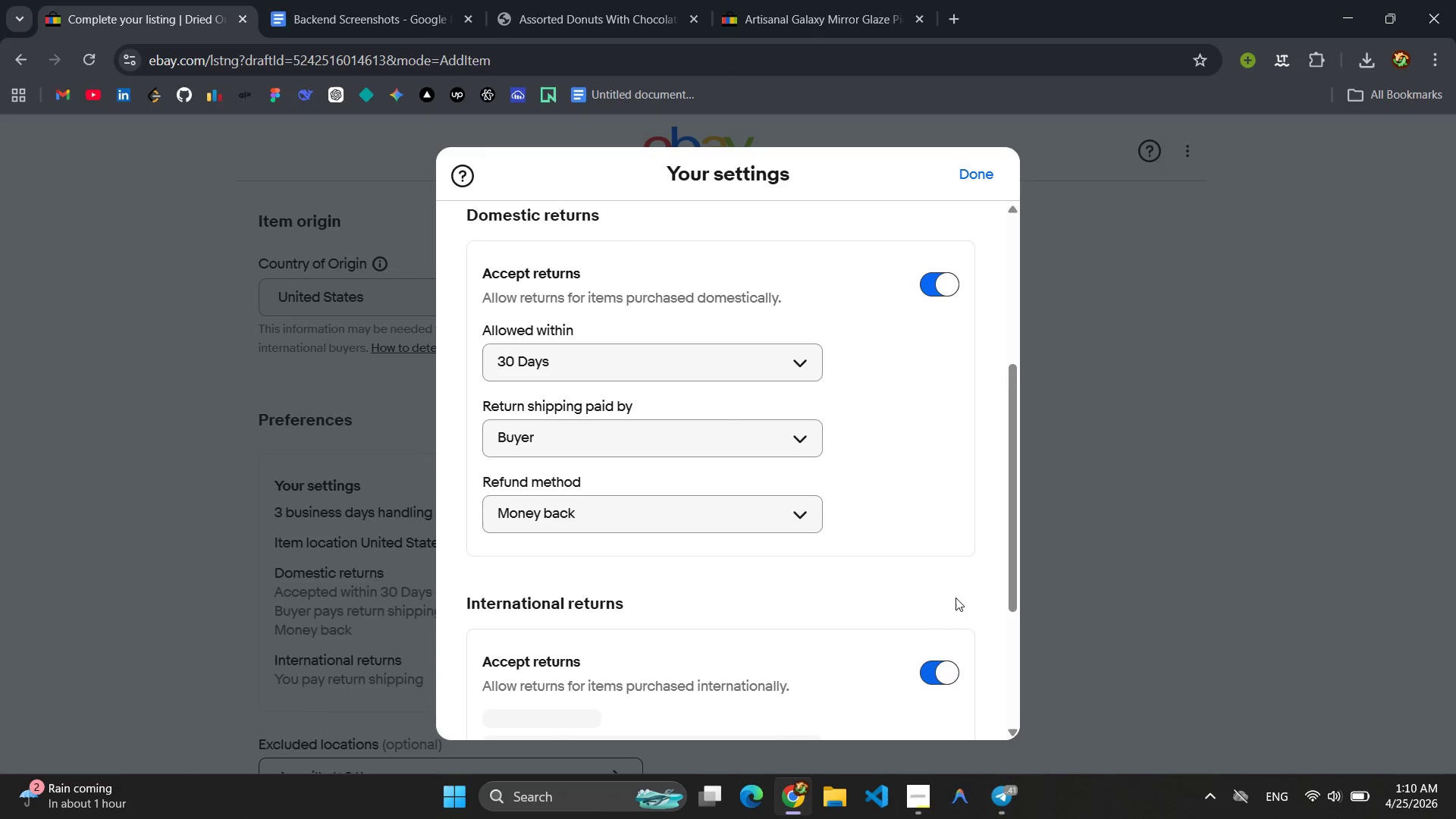 
scroll: coordinate [852, 514], scroll_direction: down, amount: 4.0
 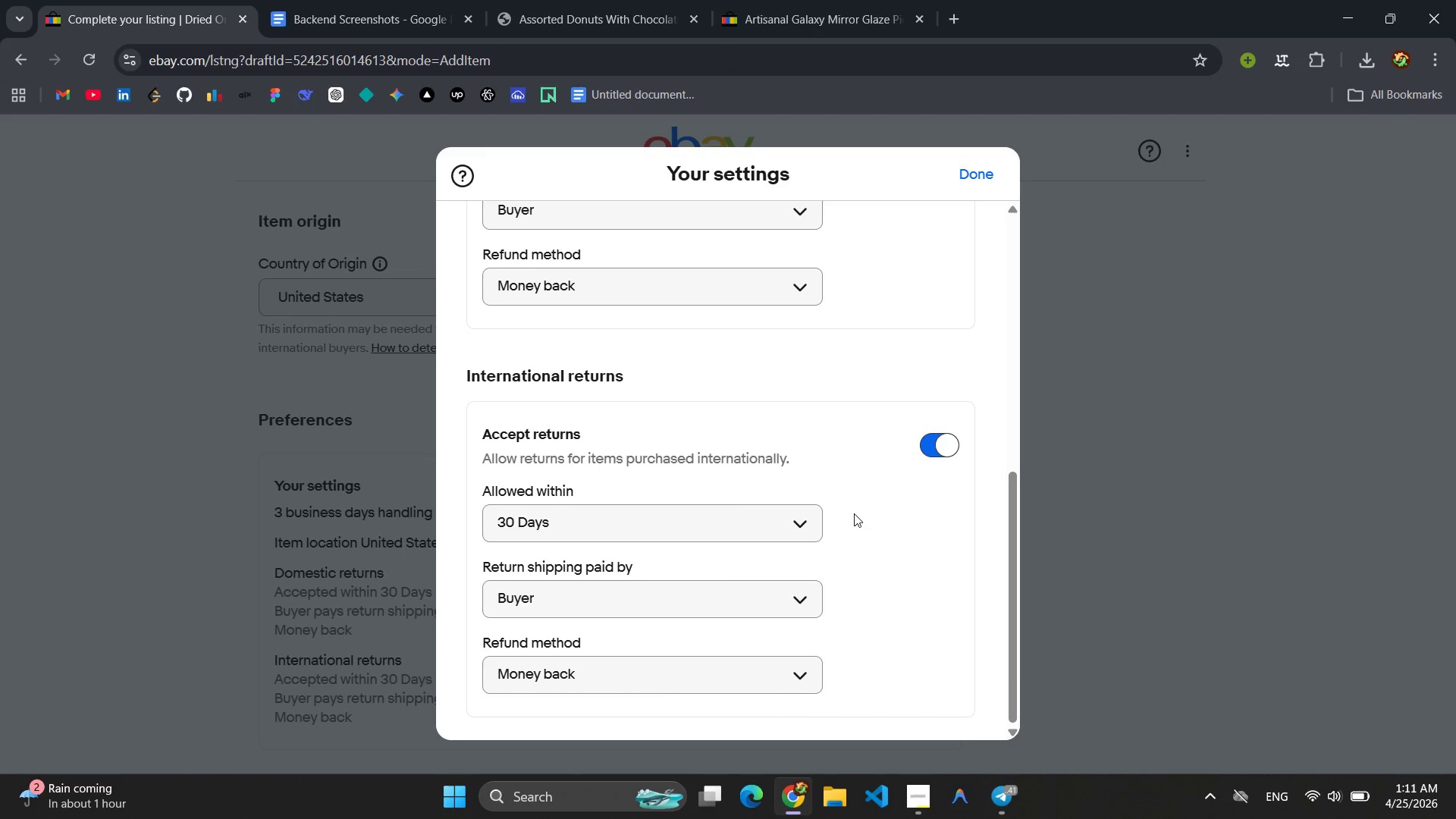 
wait(6.91)
 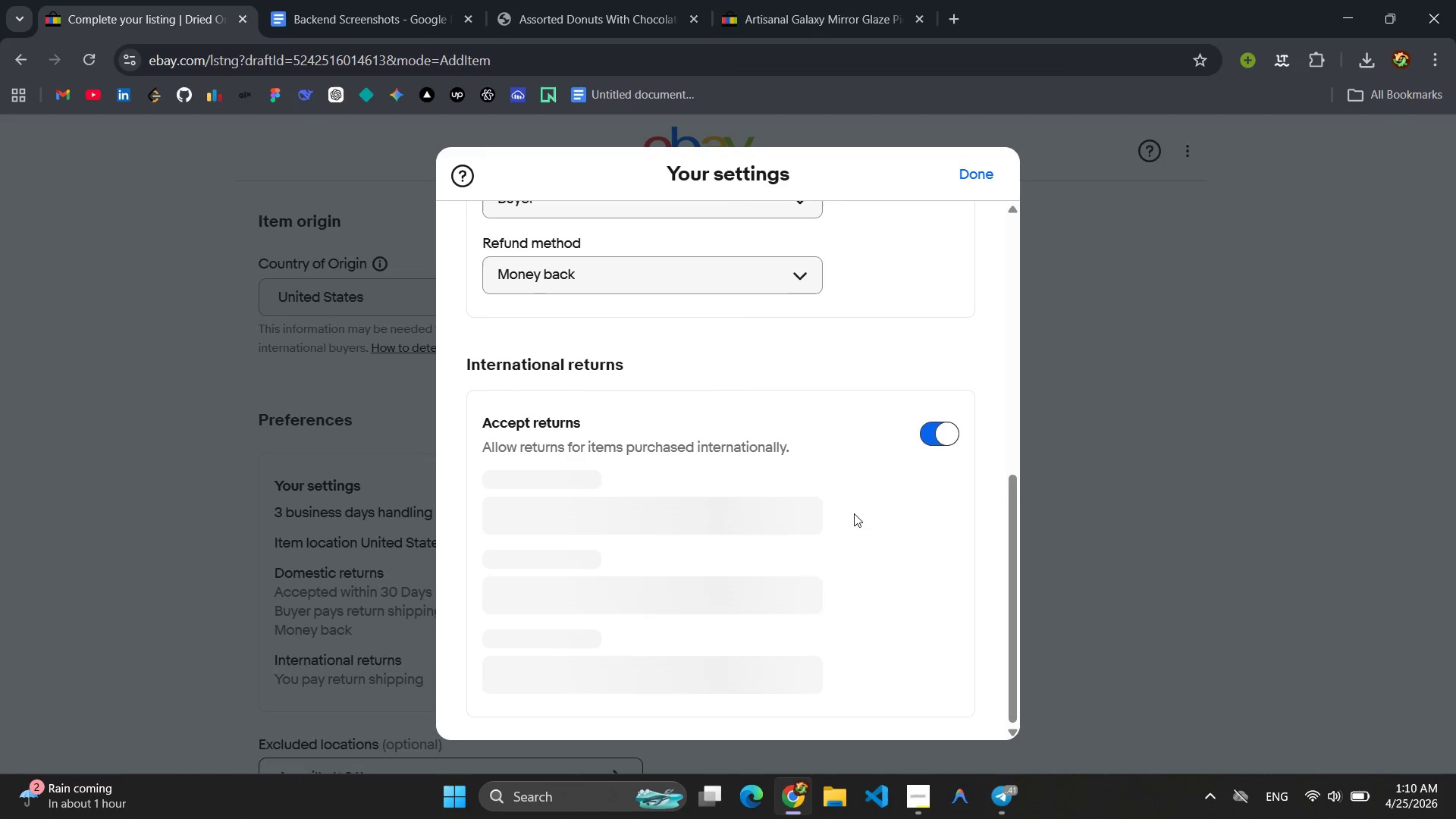 
scroll: coordinate [791, 503], scroll_direction: down, amount: 4.0
 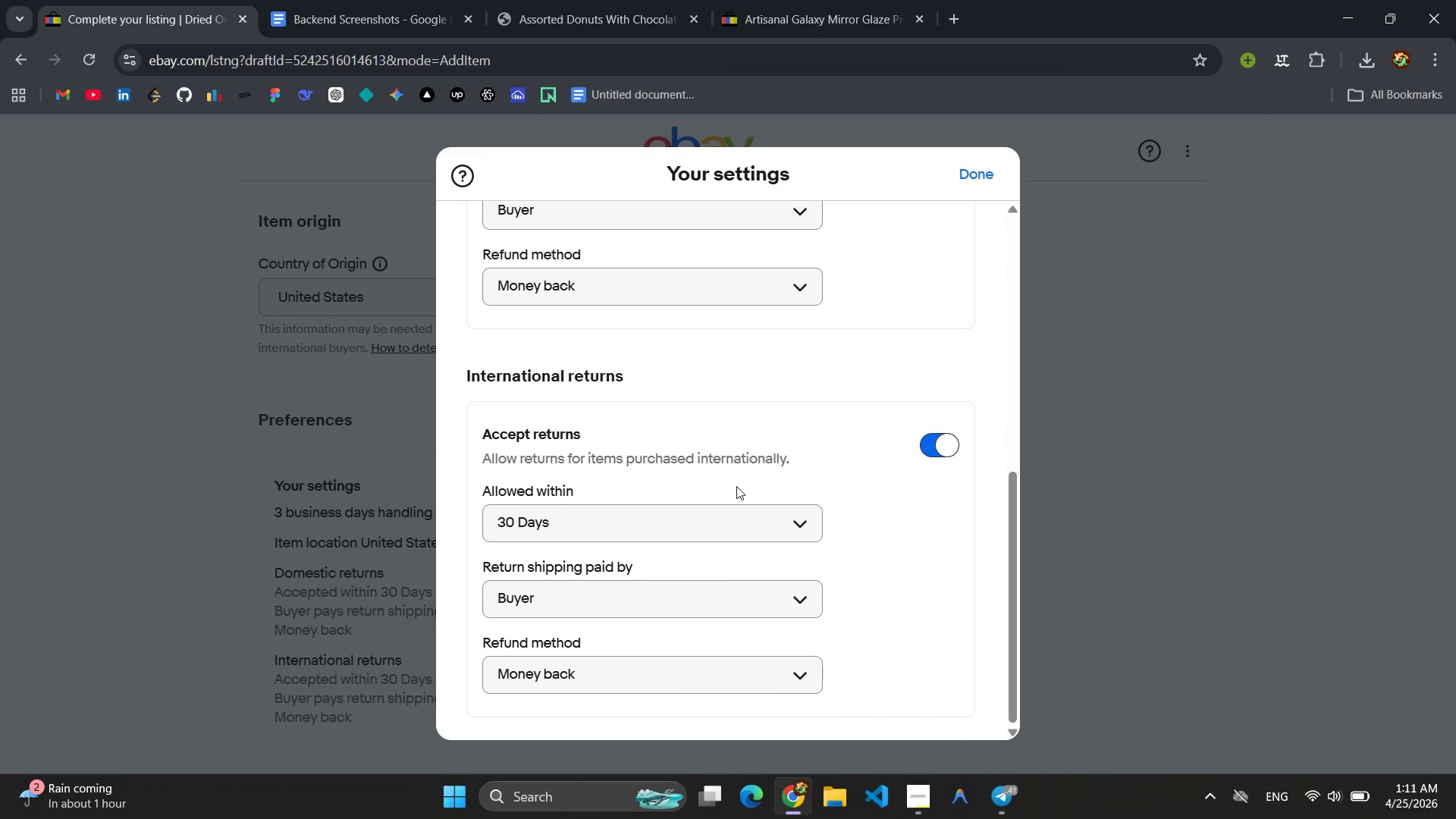 
scroll: coordinate [811, 479], scroll_direction: up, amount: 6.0
 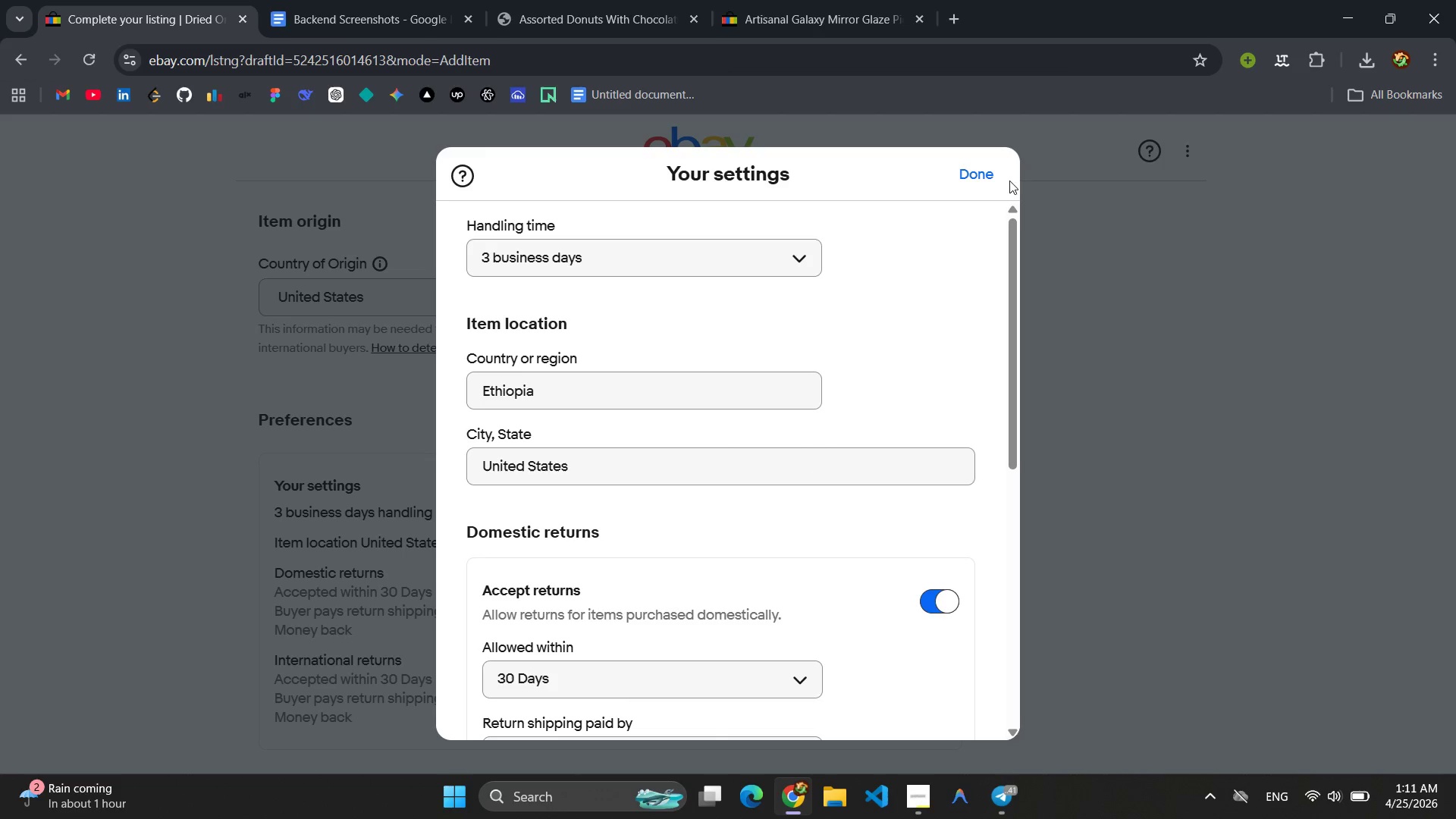 
left_click([989, 177])
 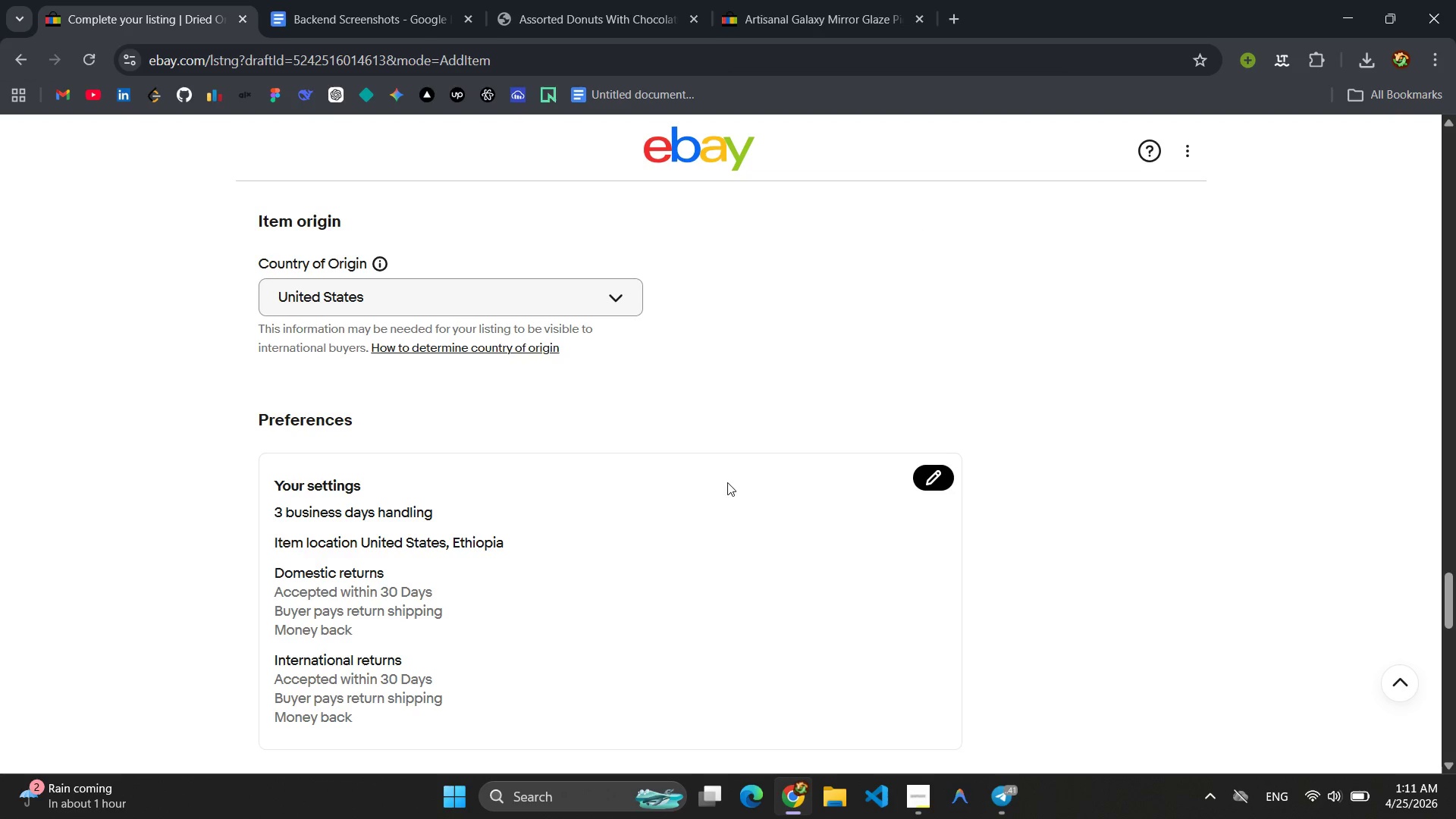 
scroll: coordinate [730, 521], scroll_direction: down, amount: 2.0
 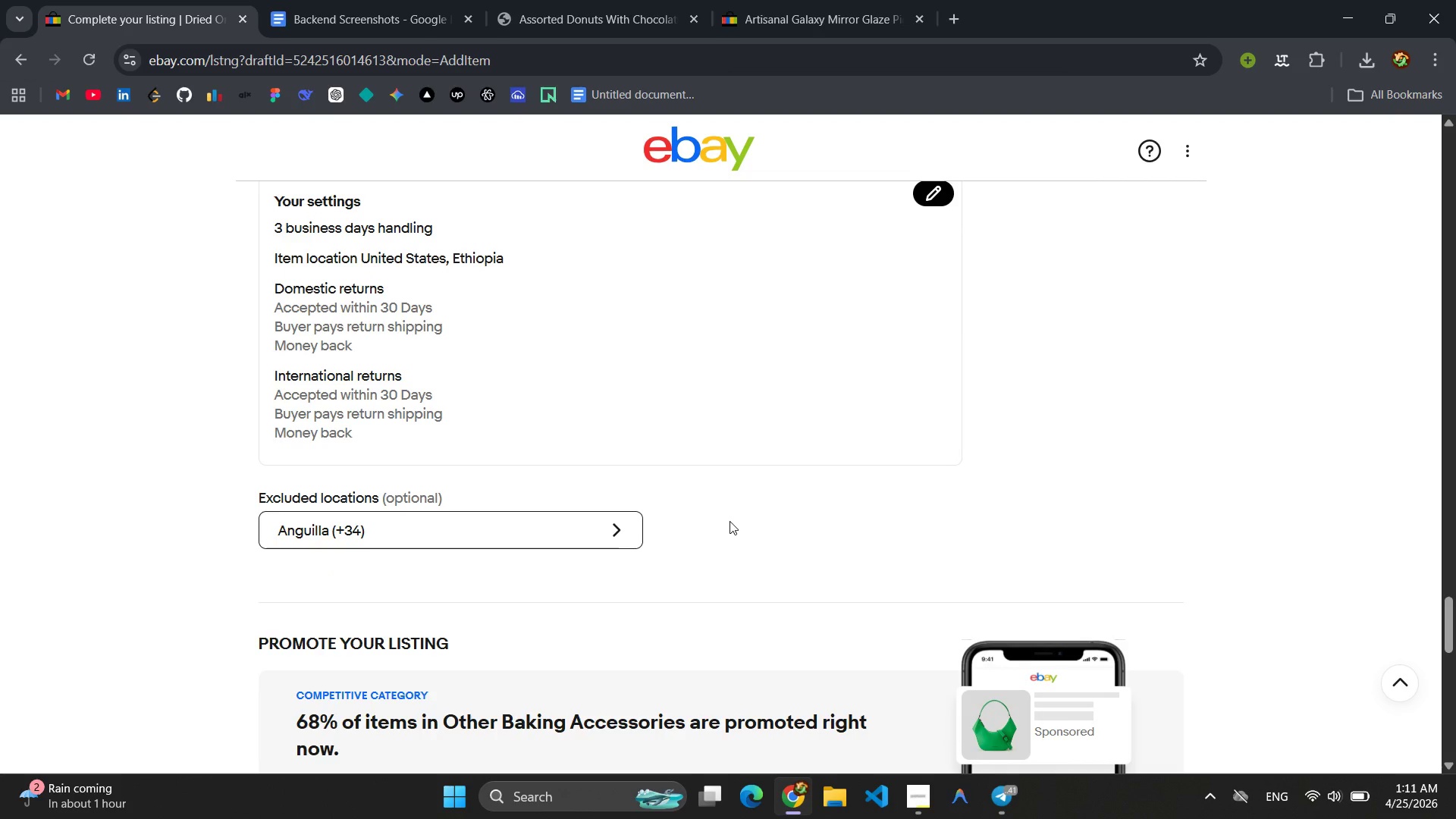 
scroll: coordinate [744, 517], scroll_direction: up, amount: 57.0
 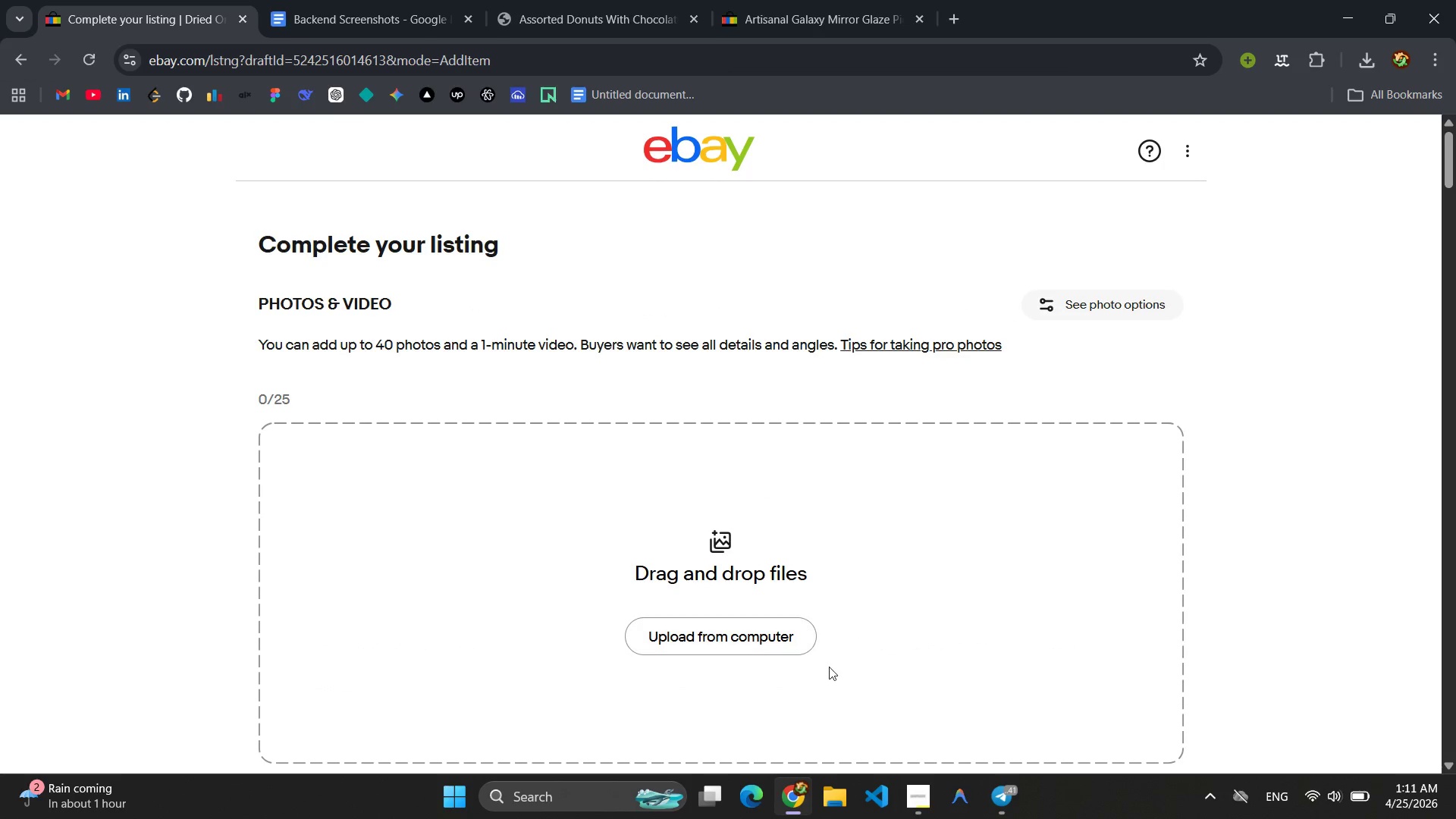 
left_click([912, 785])